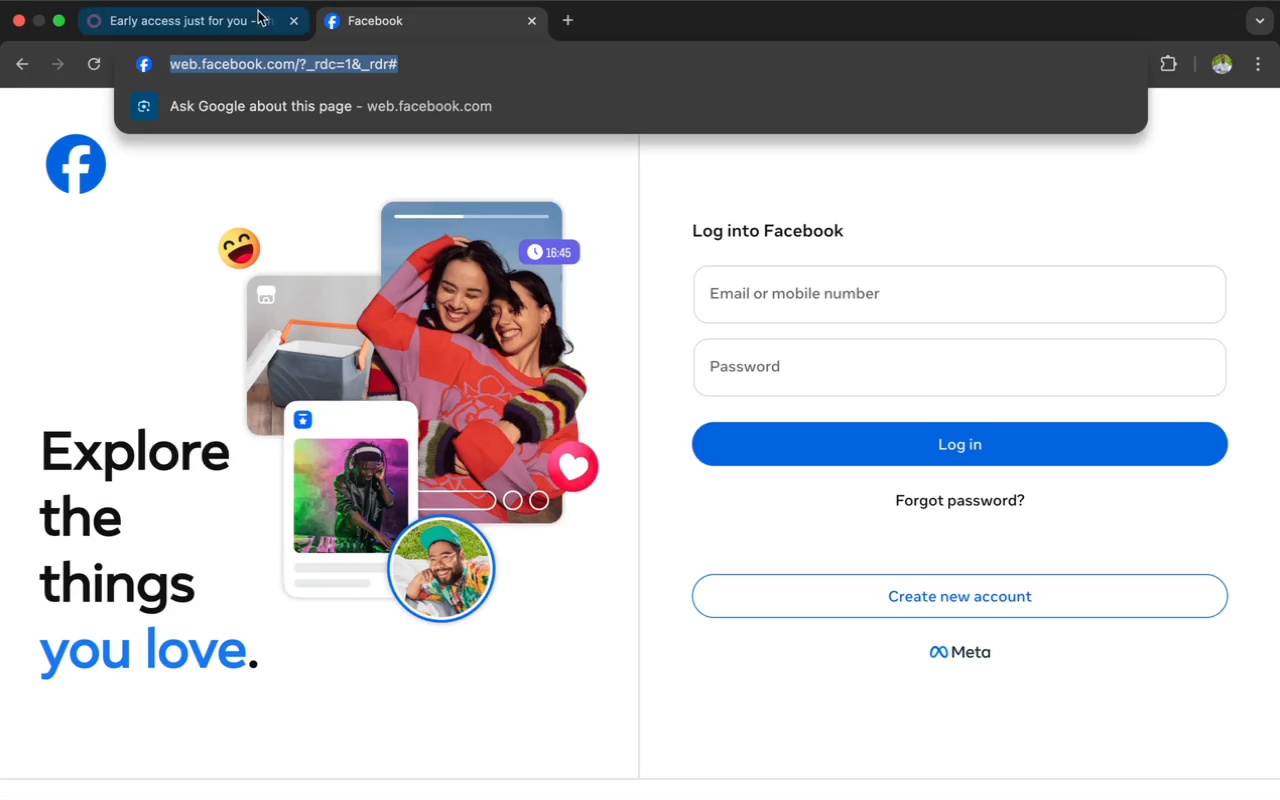 
left_click([221, 21])
 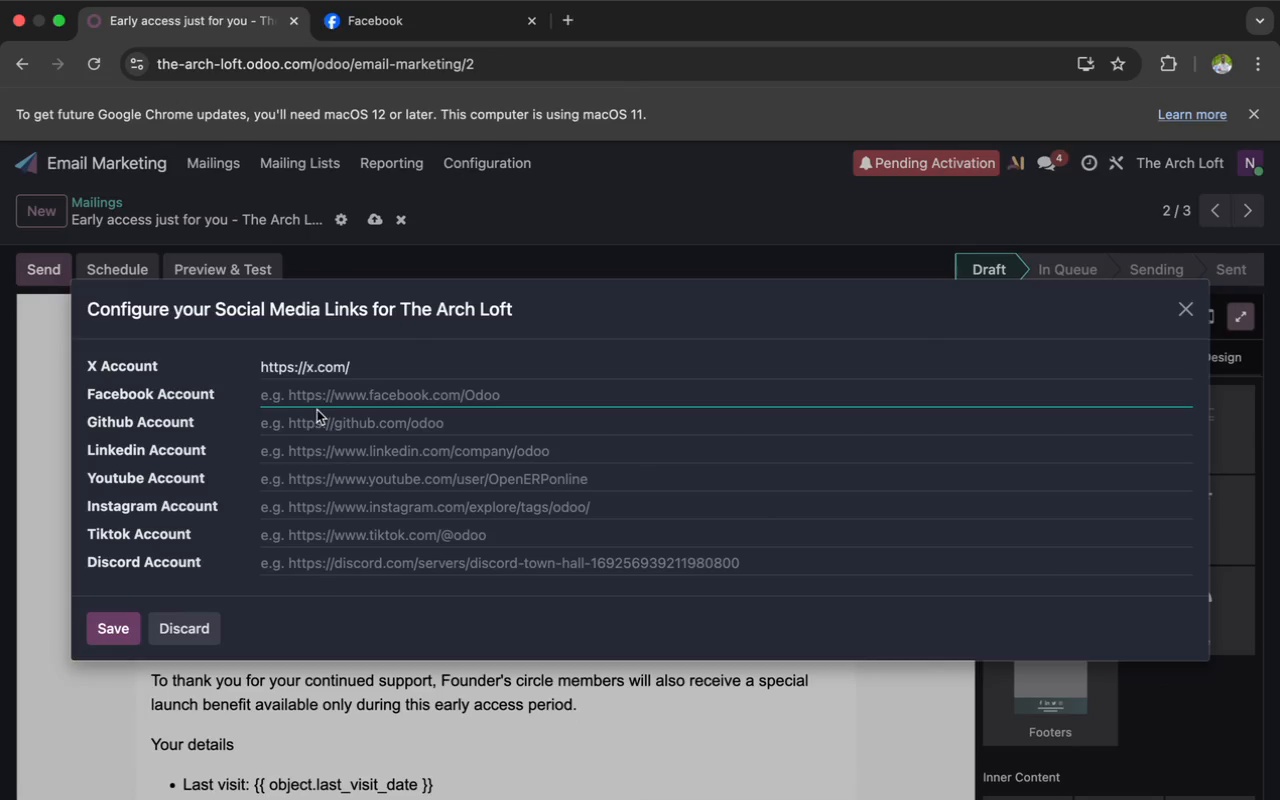 
left_click([317, 393])
 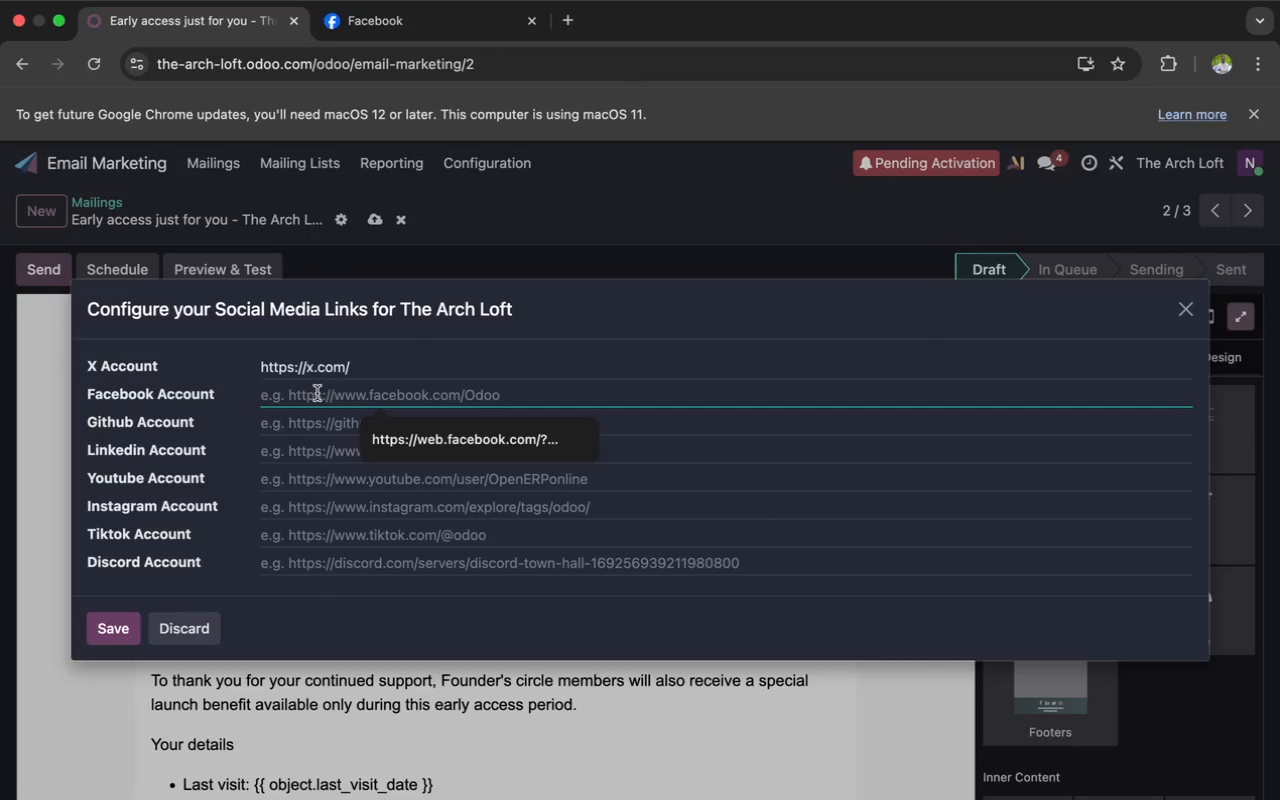 
key(Meta+V)
 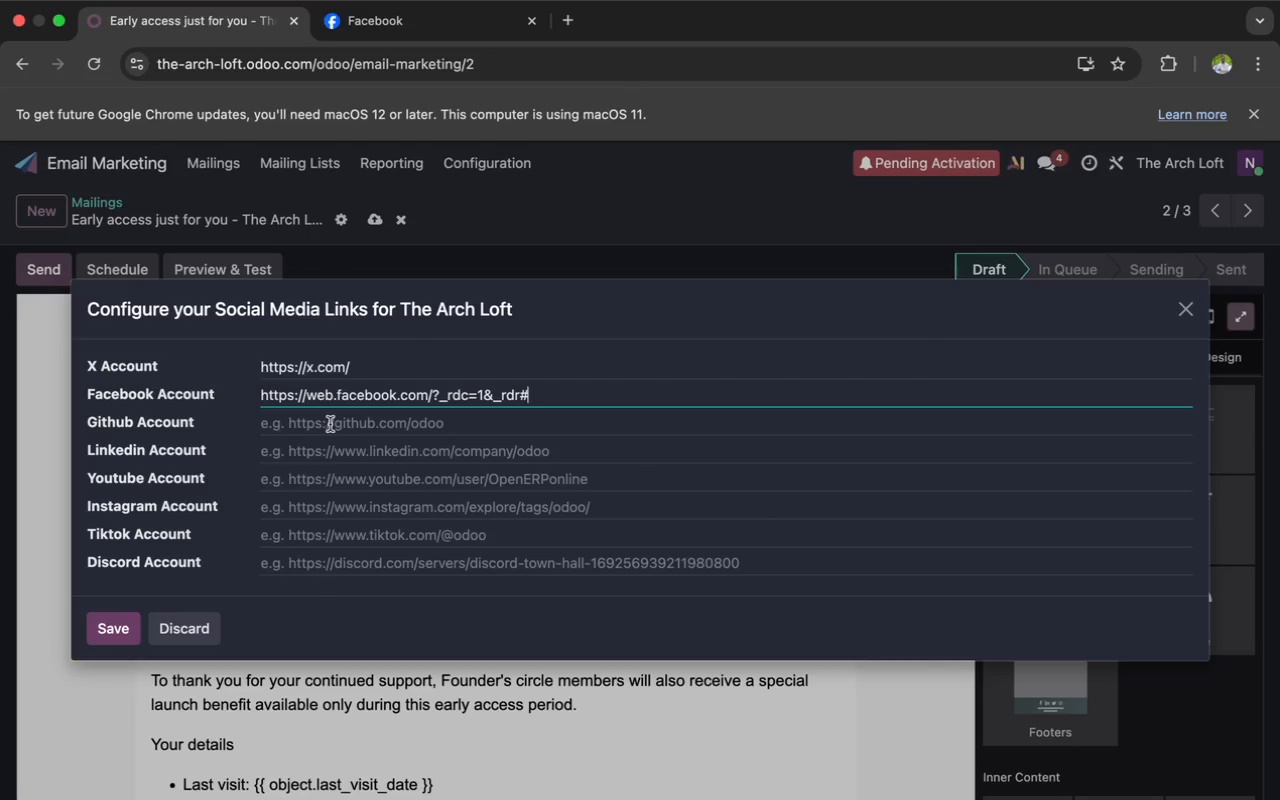 
left_click([329, 426])
 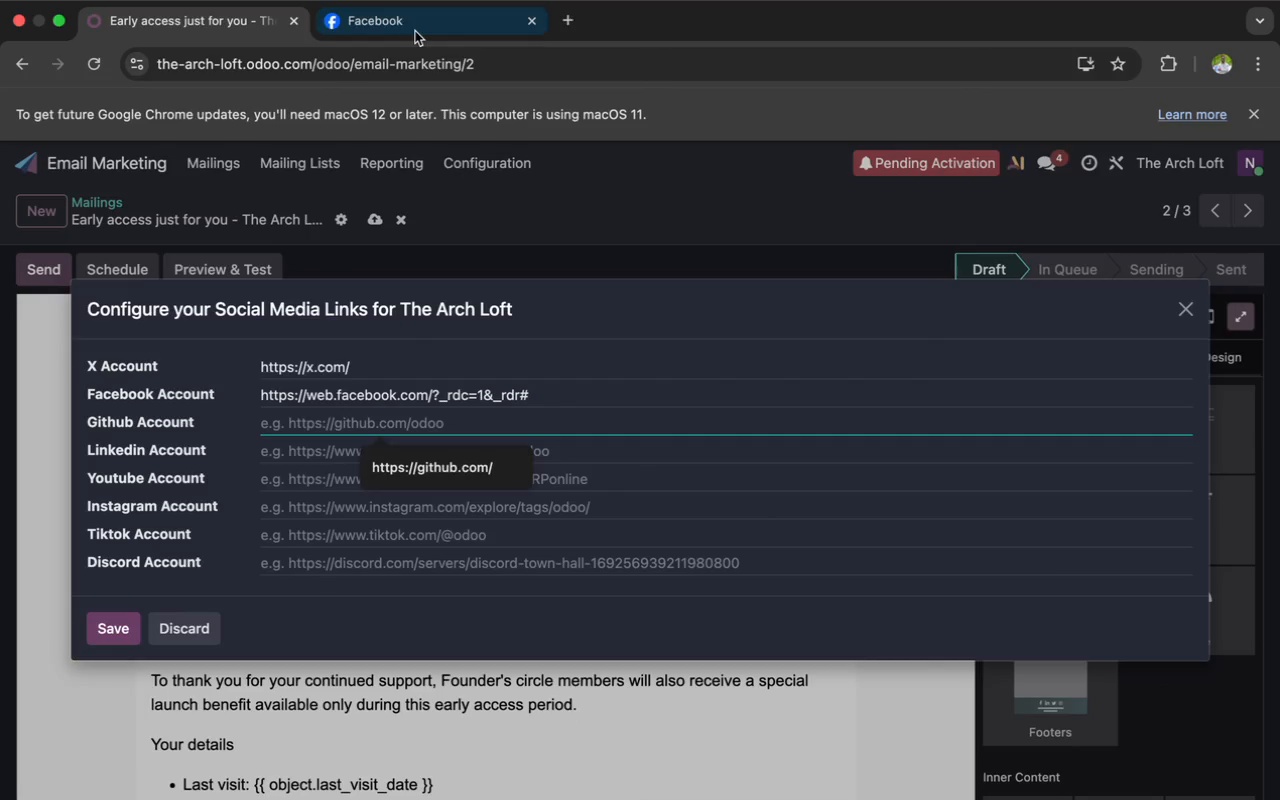 
left_click([416, 25])
 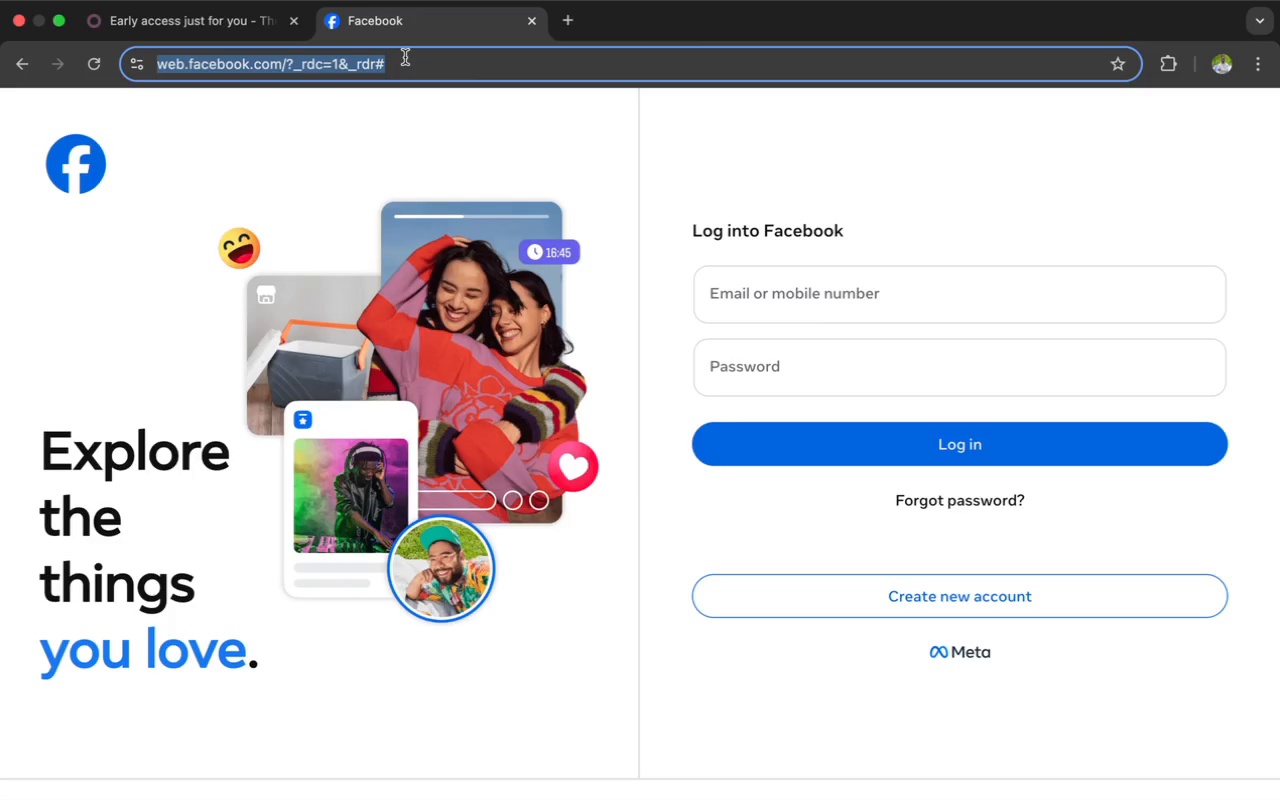 
key(Backspace)
type(geta)
 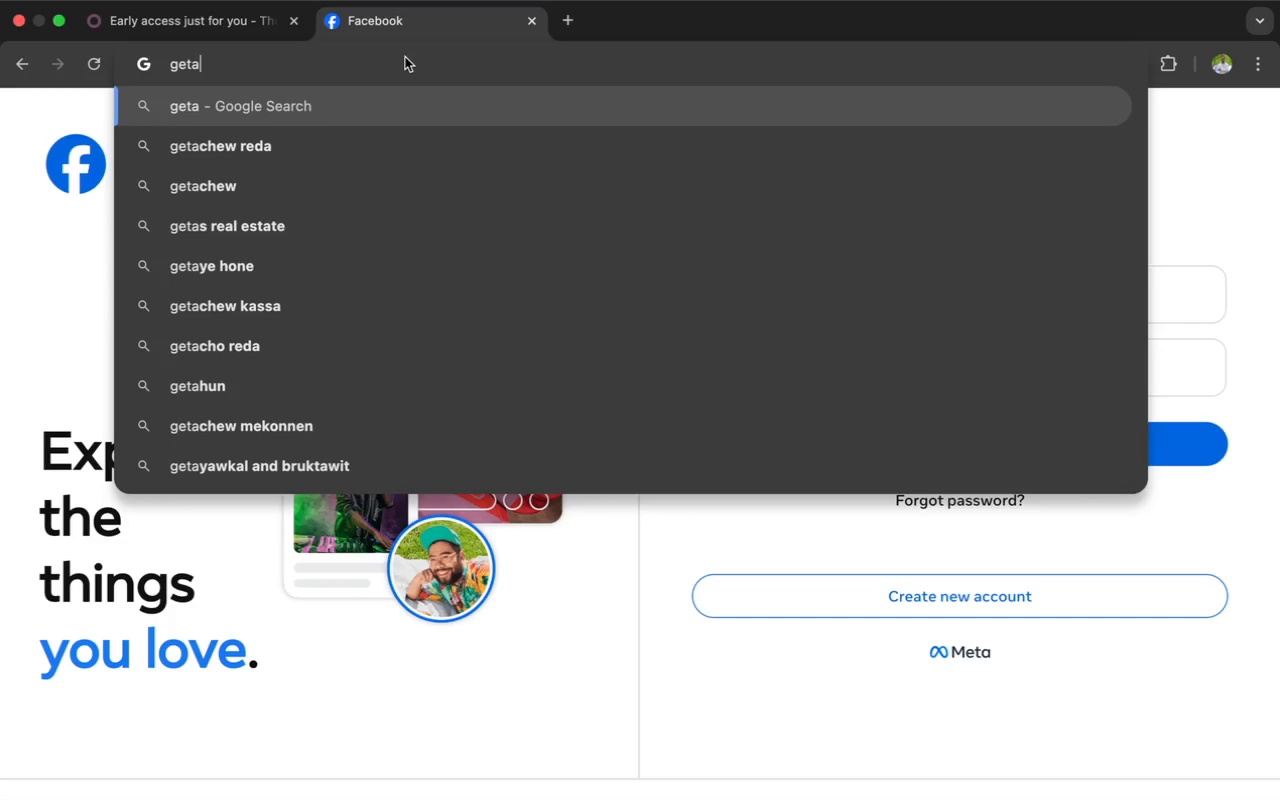 
type(b)
key(Backspace)
key(Backspace)
key(Backspace)
key(Backspace)
type(ith)
 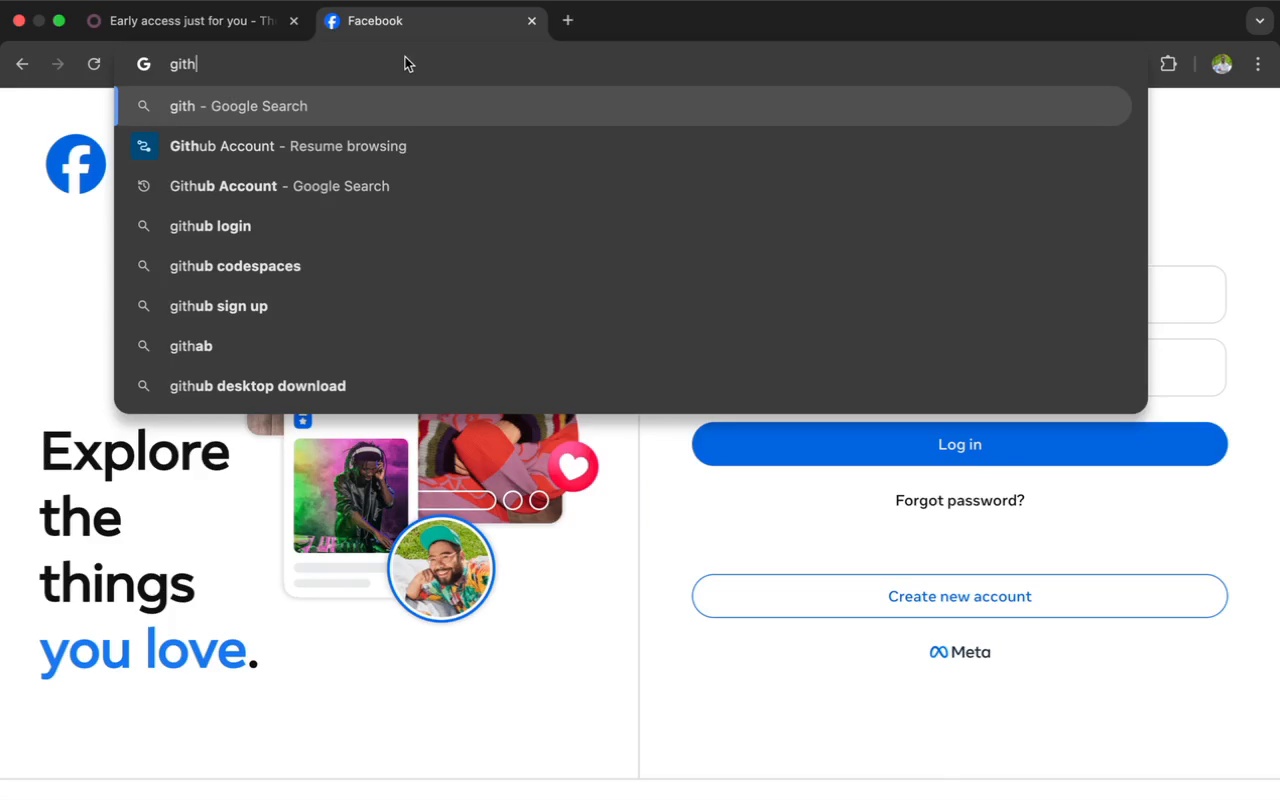 
type(ub)
 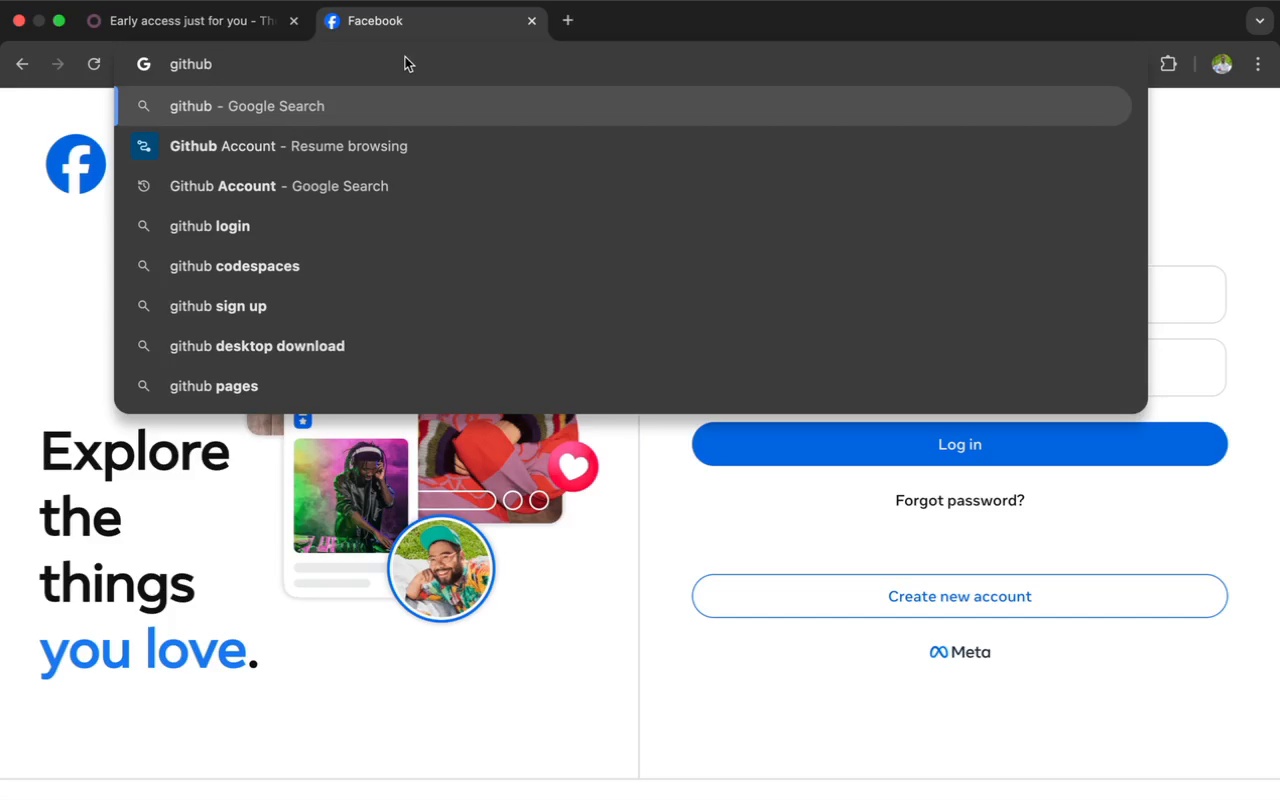 
key(Enter)
 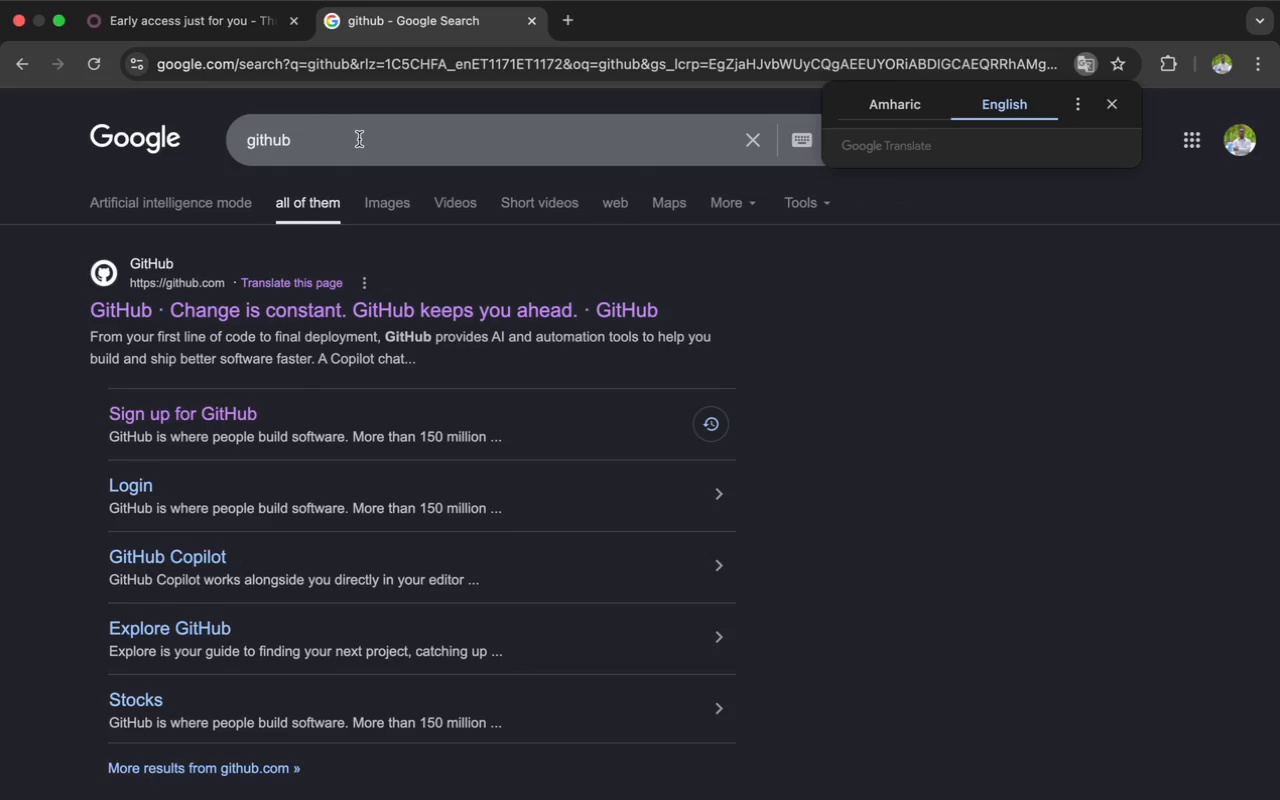 
wait(17.48)
 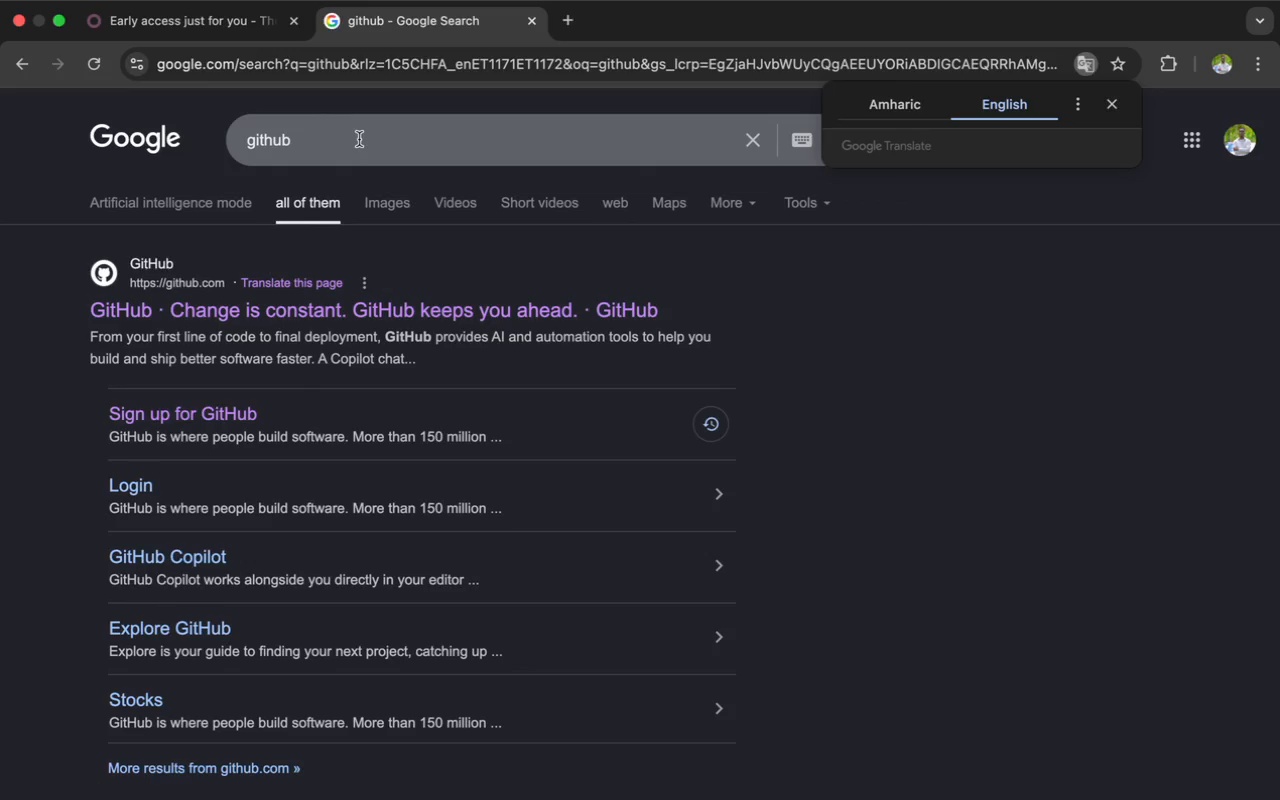 
left_click([274, 308])
 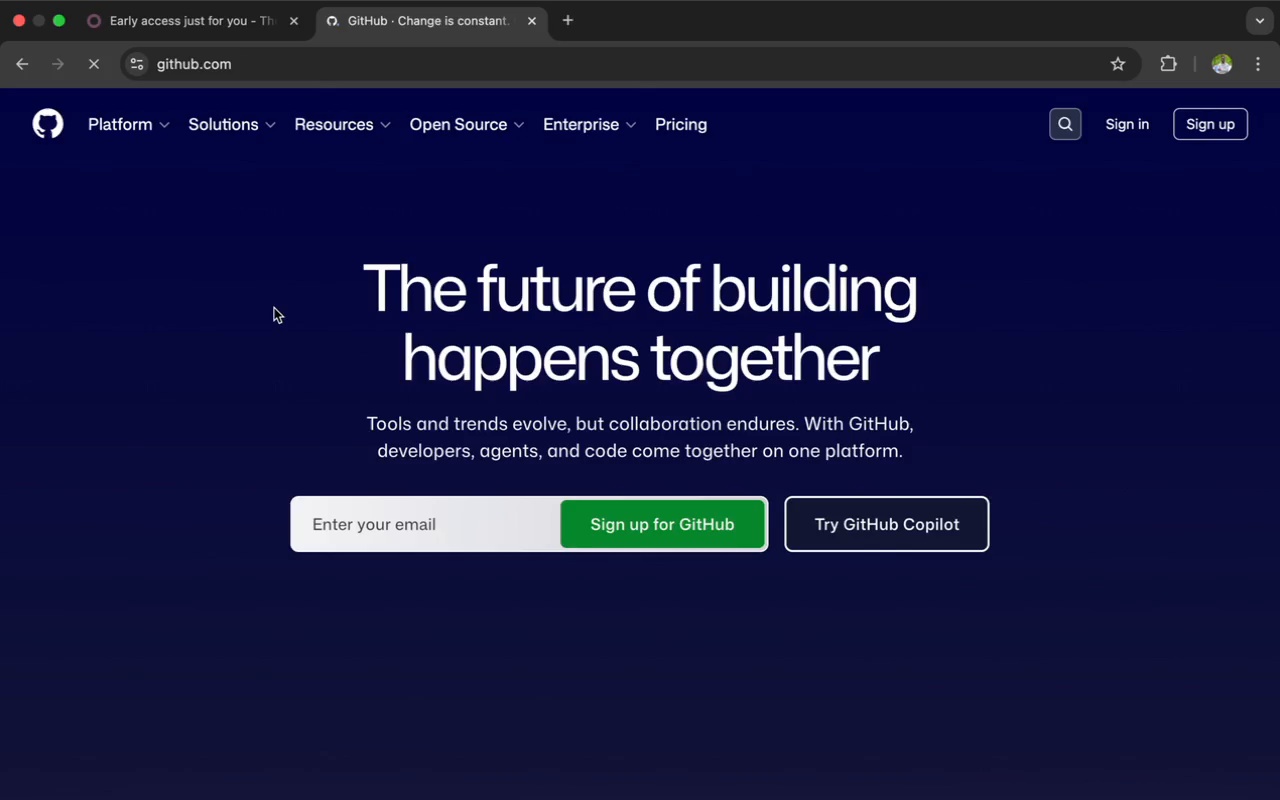 
wait(10.53)
 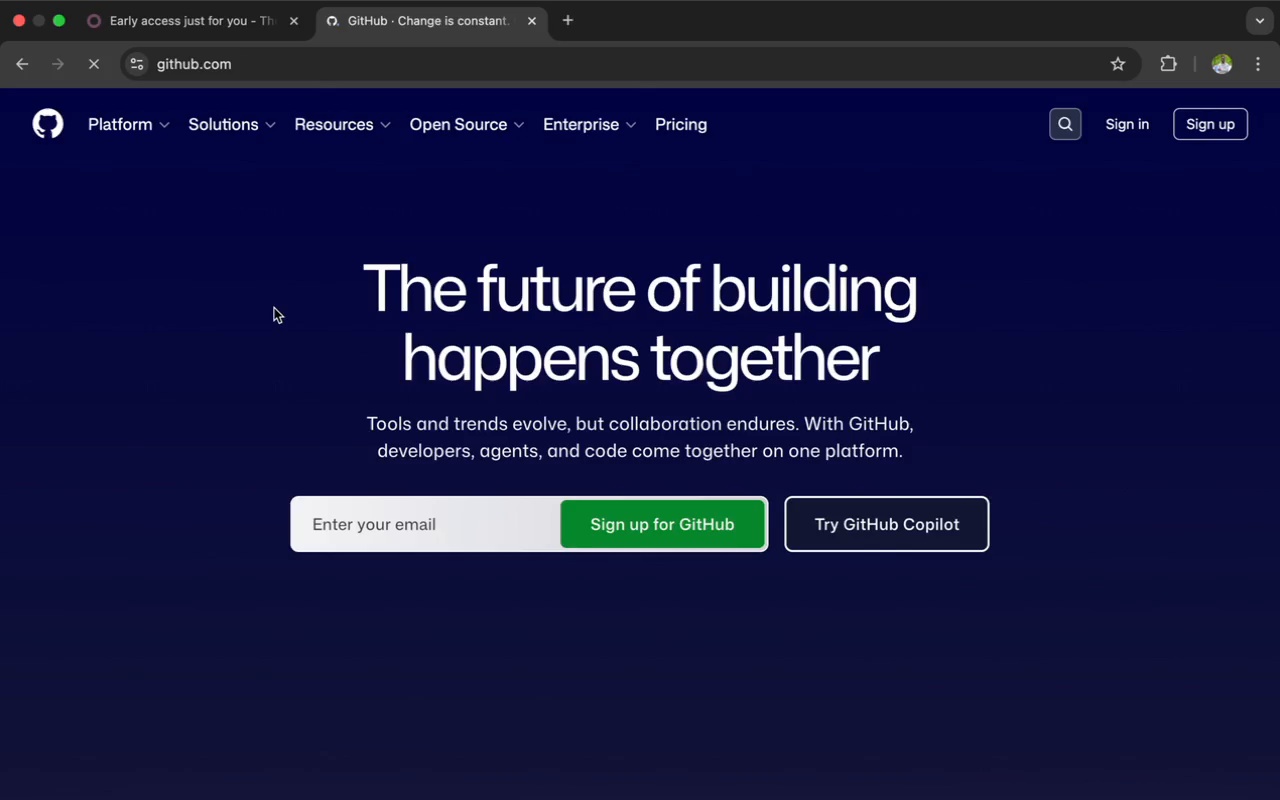 
left_click([310, 68])
 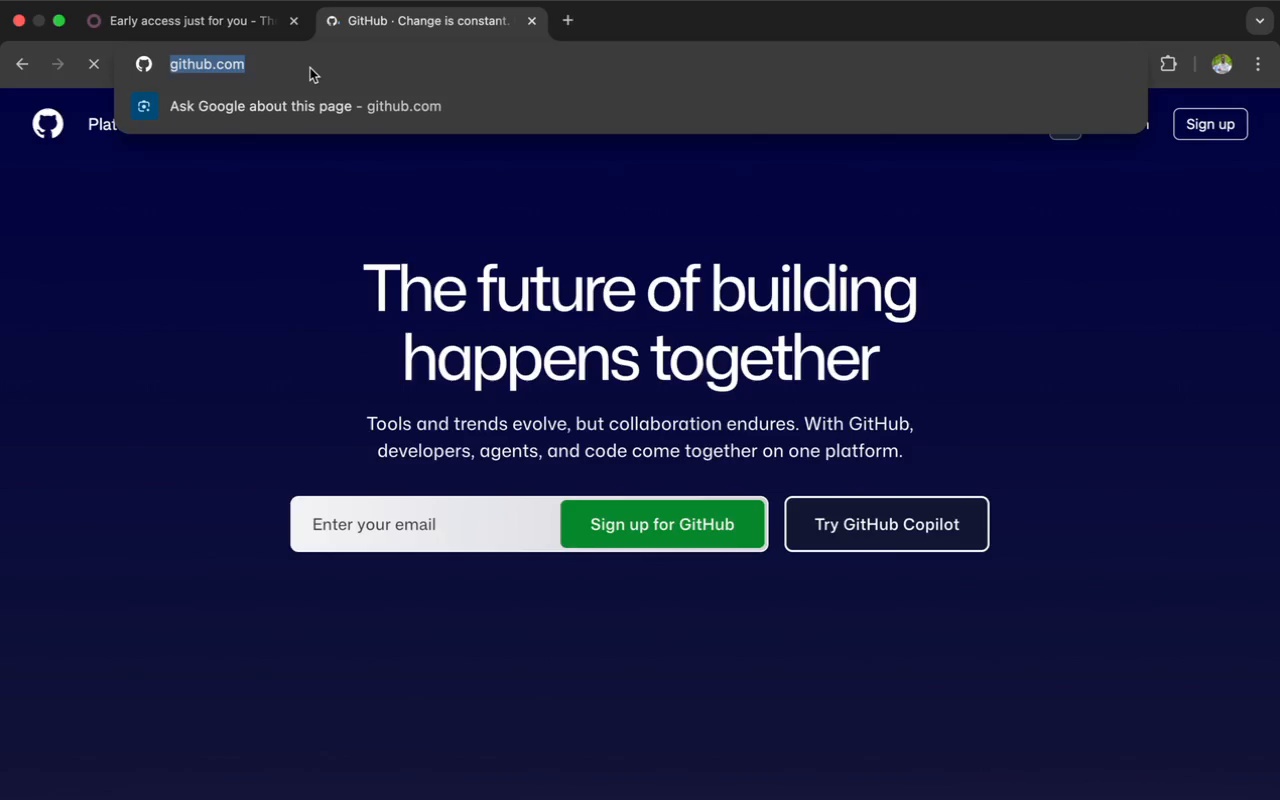 
key(Meta+C)
 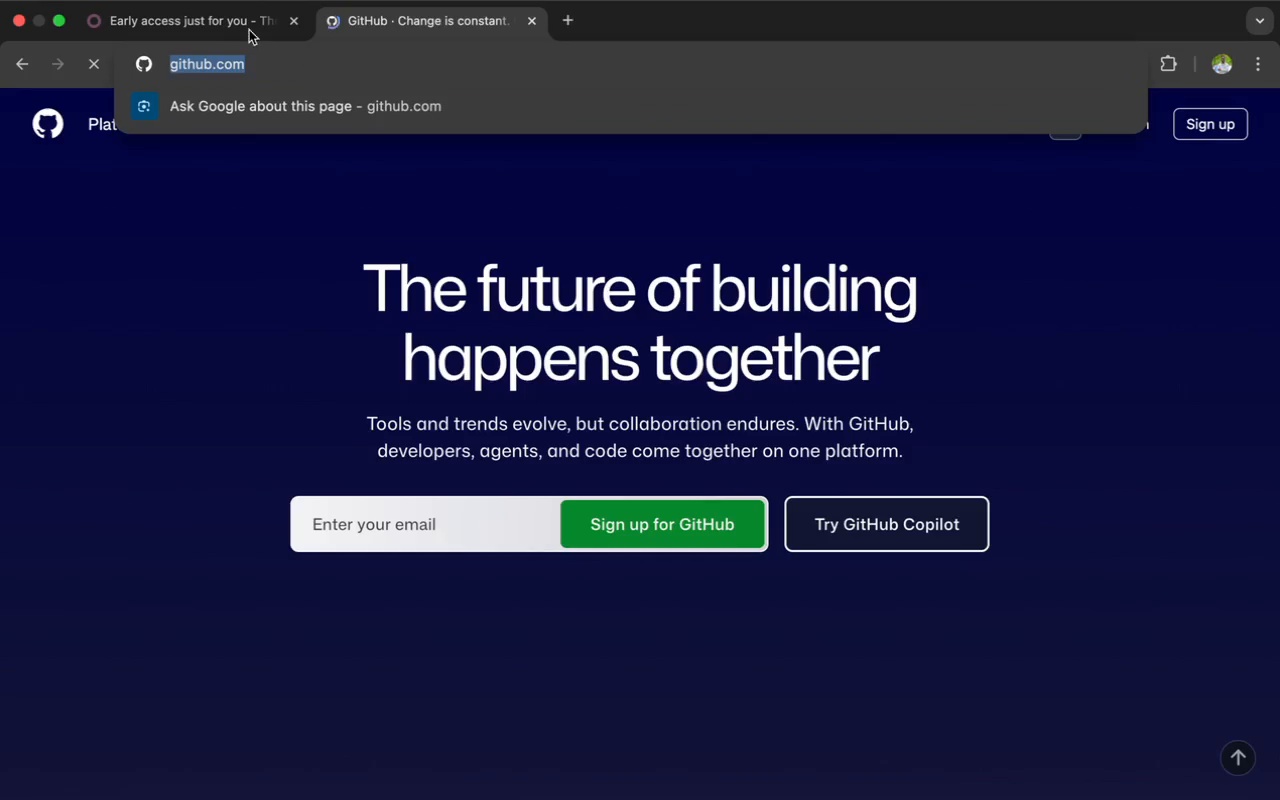 
left_click([204, 15])
 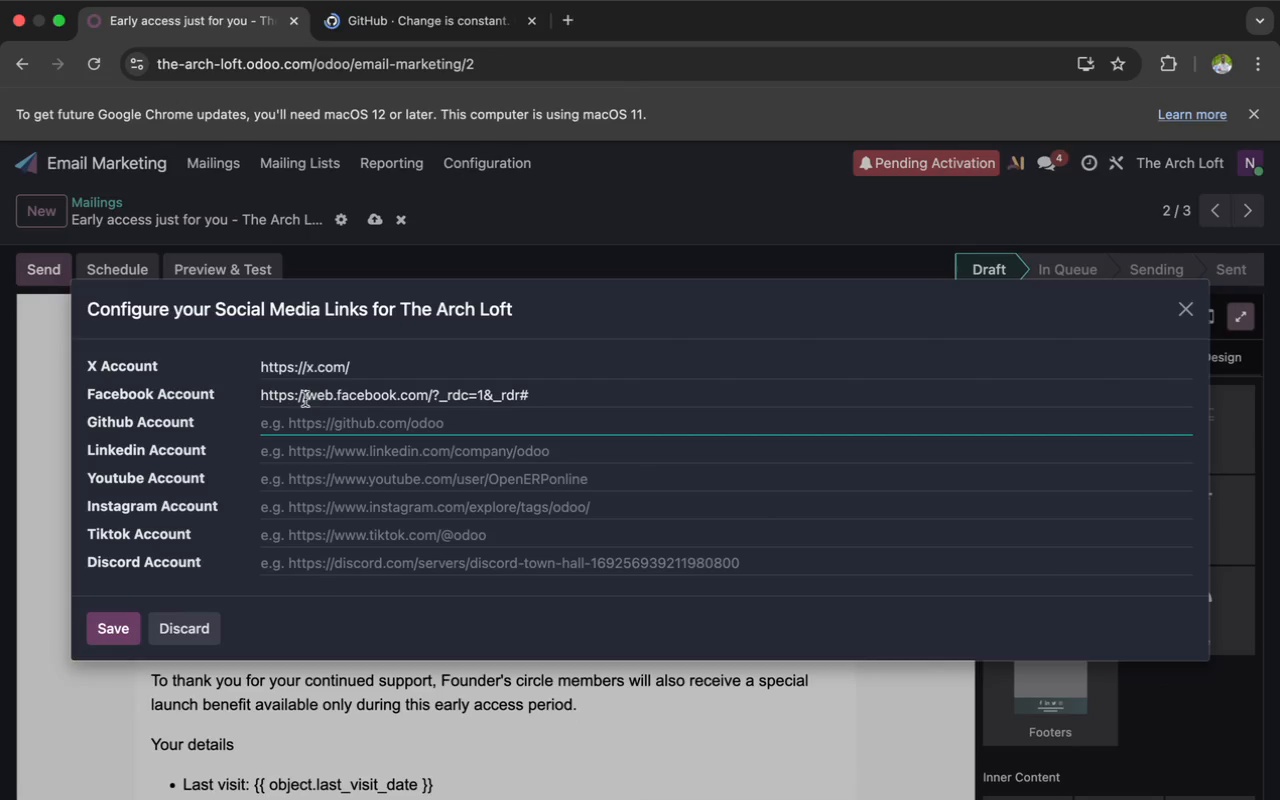 
left_click([297, 420])
 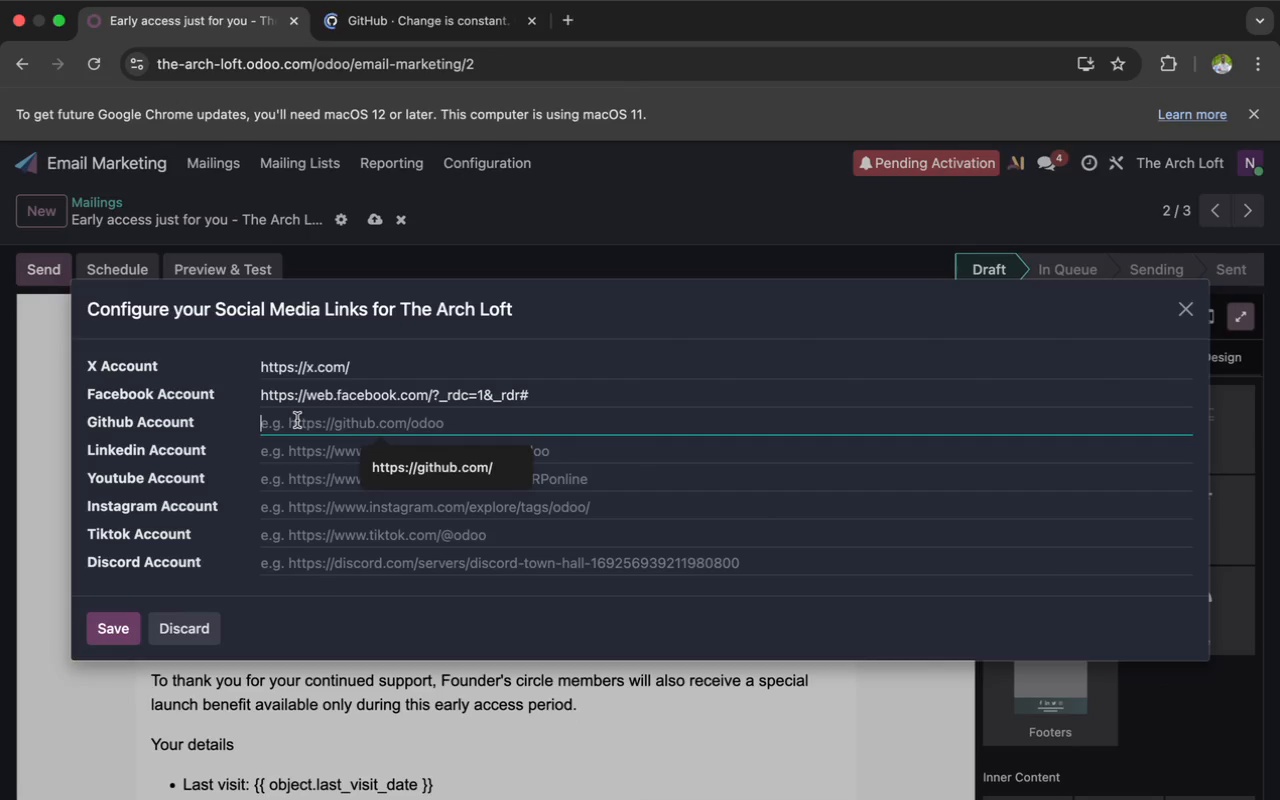 
key(Meta+V)
 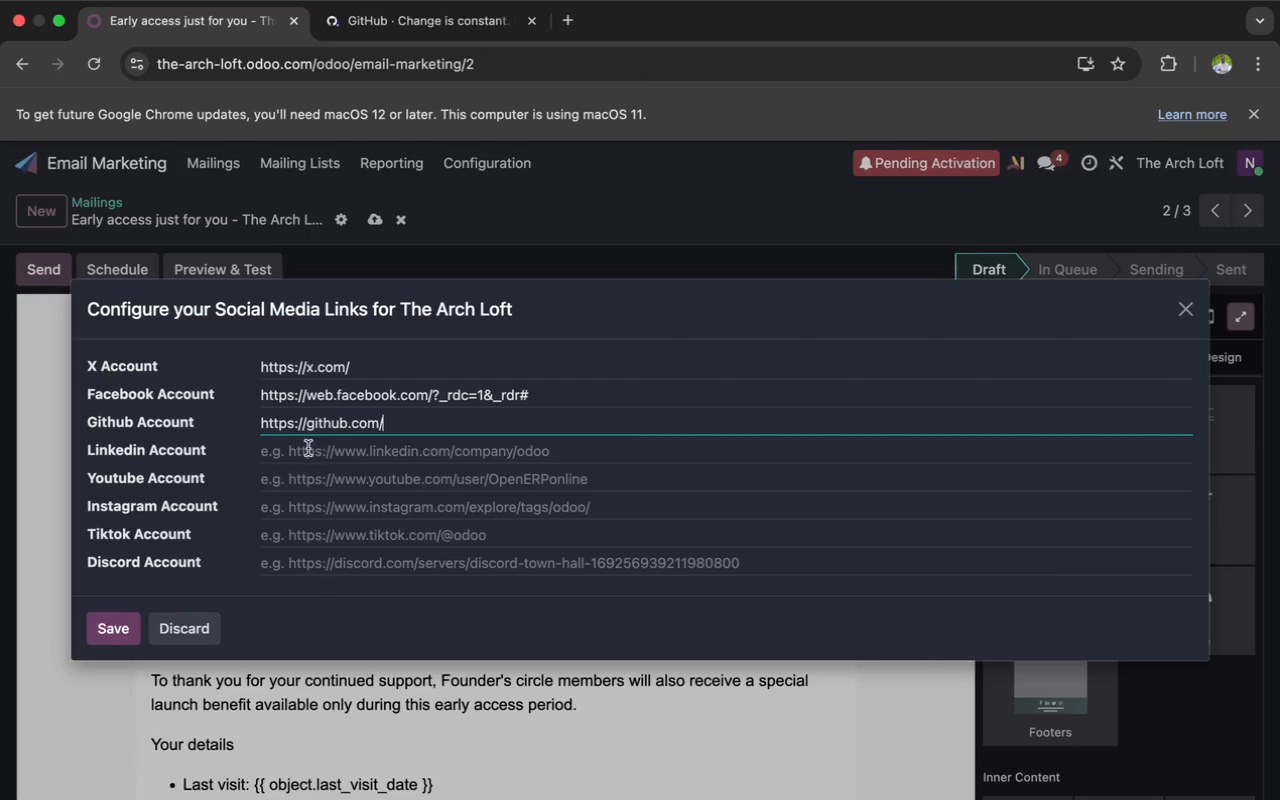 
left_click([304, 450])
 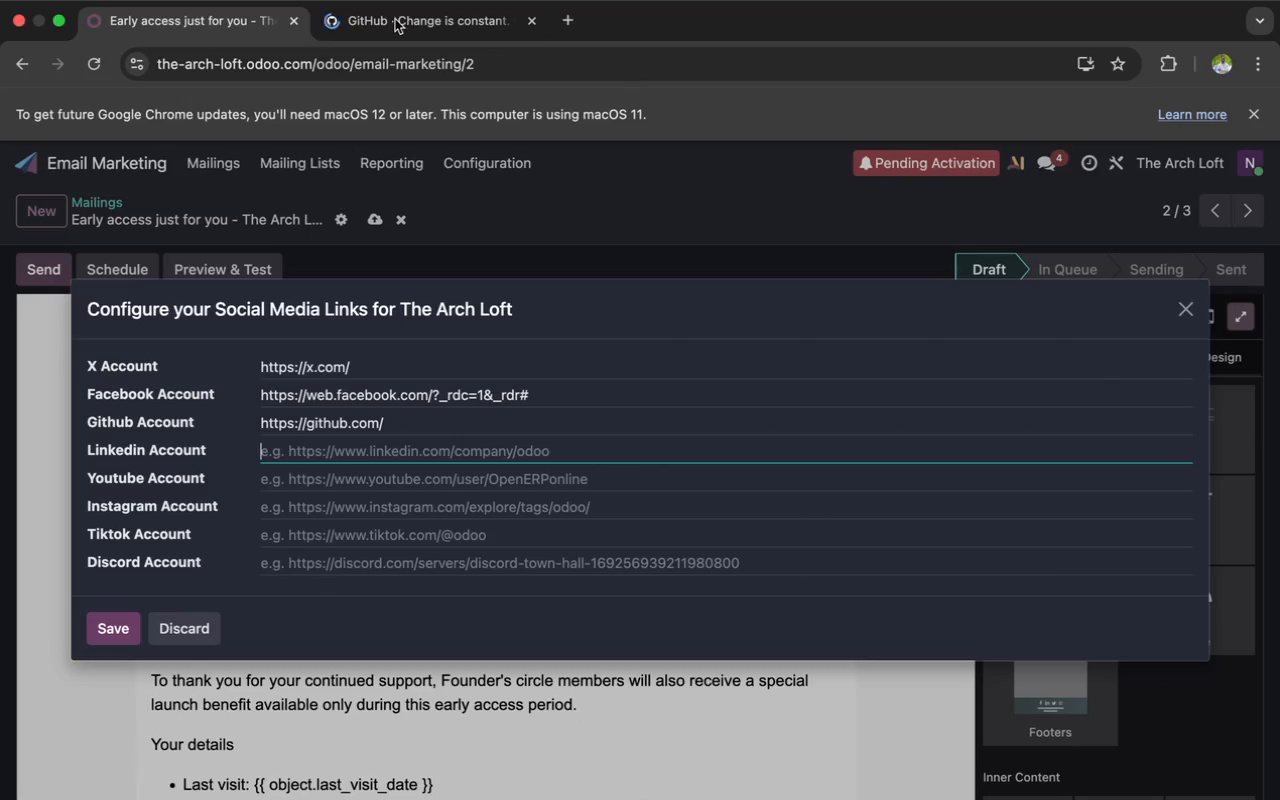 
left_click([395, 12])
 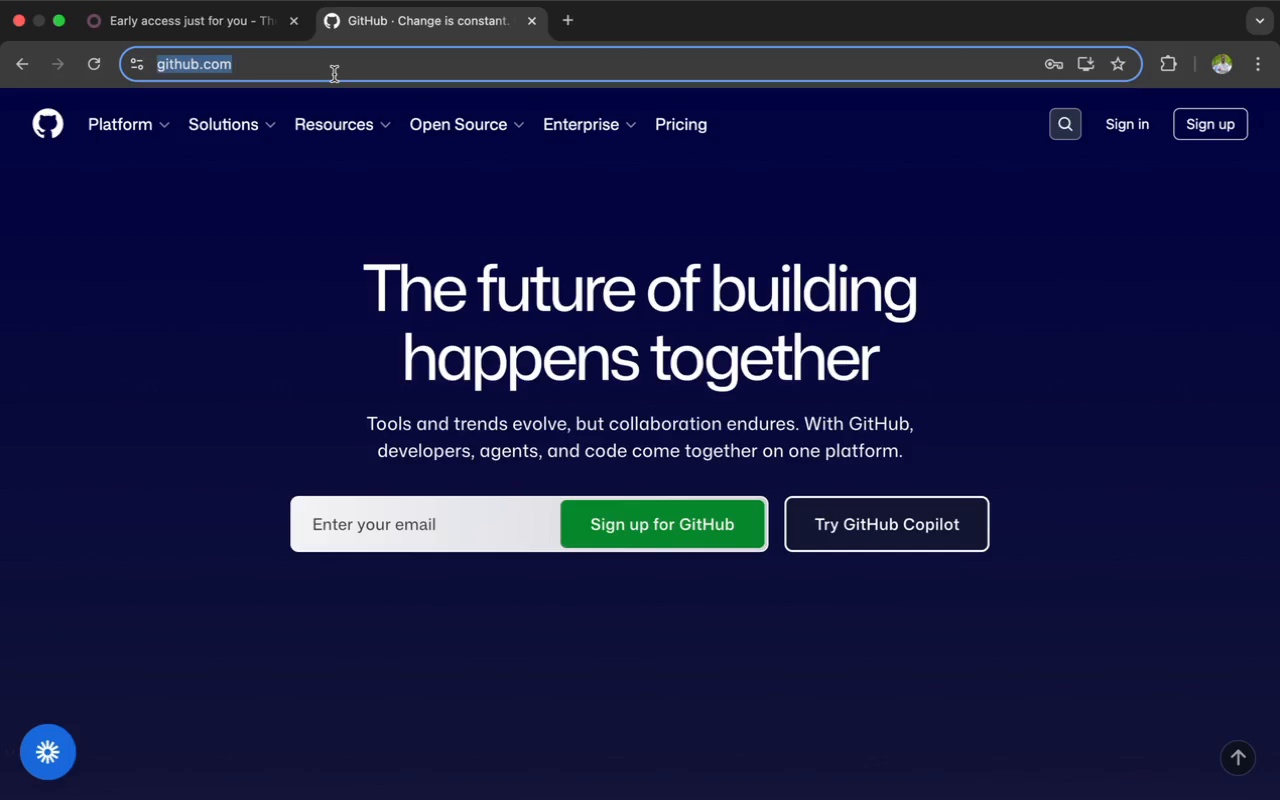 
key(Backspace)
type(linik)
 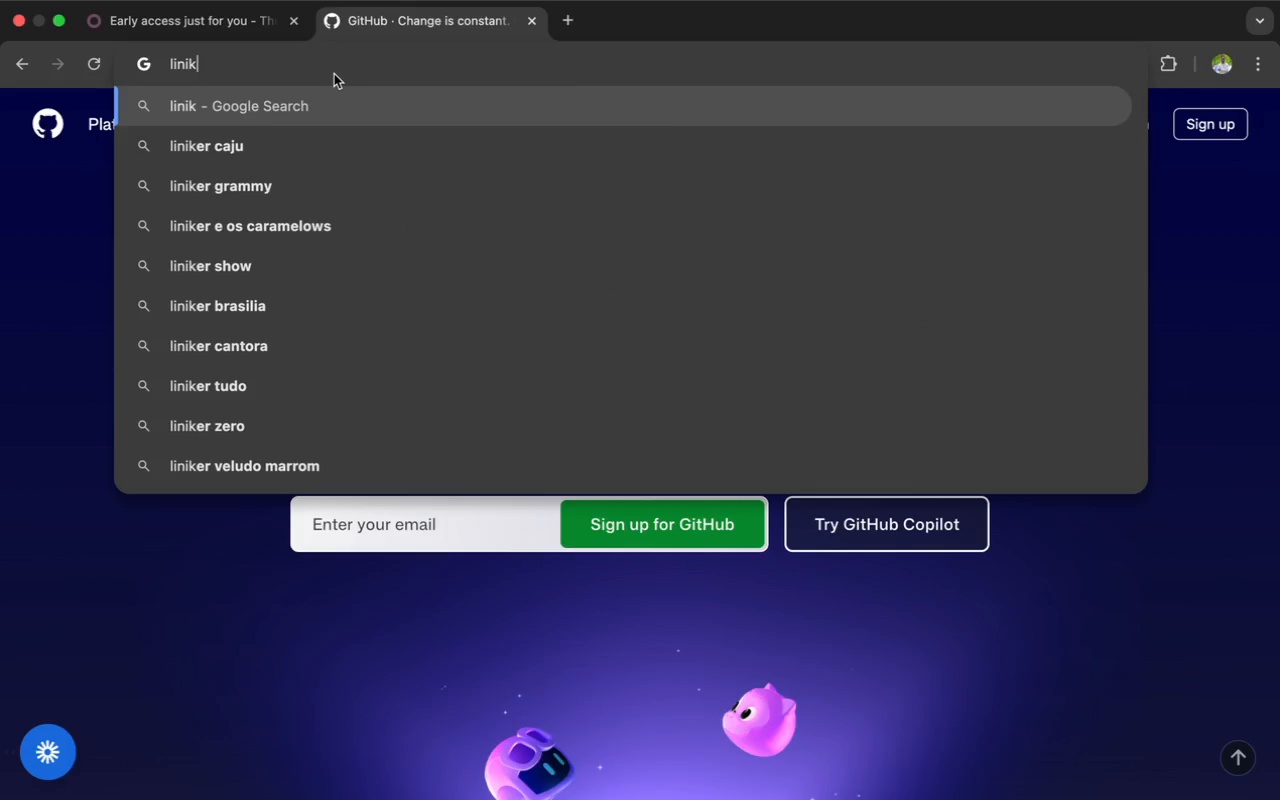 
type(ind)
 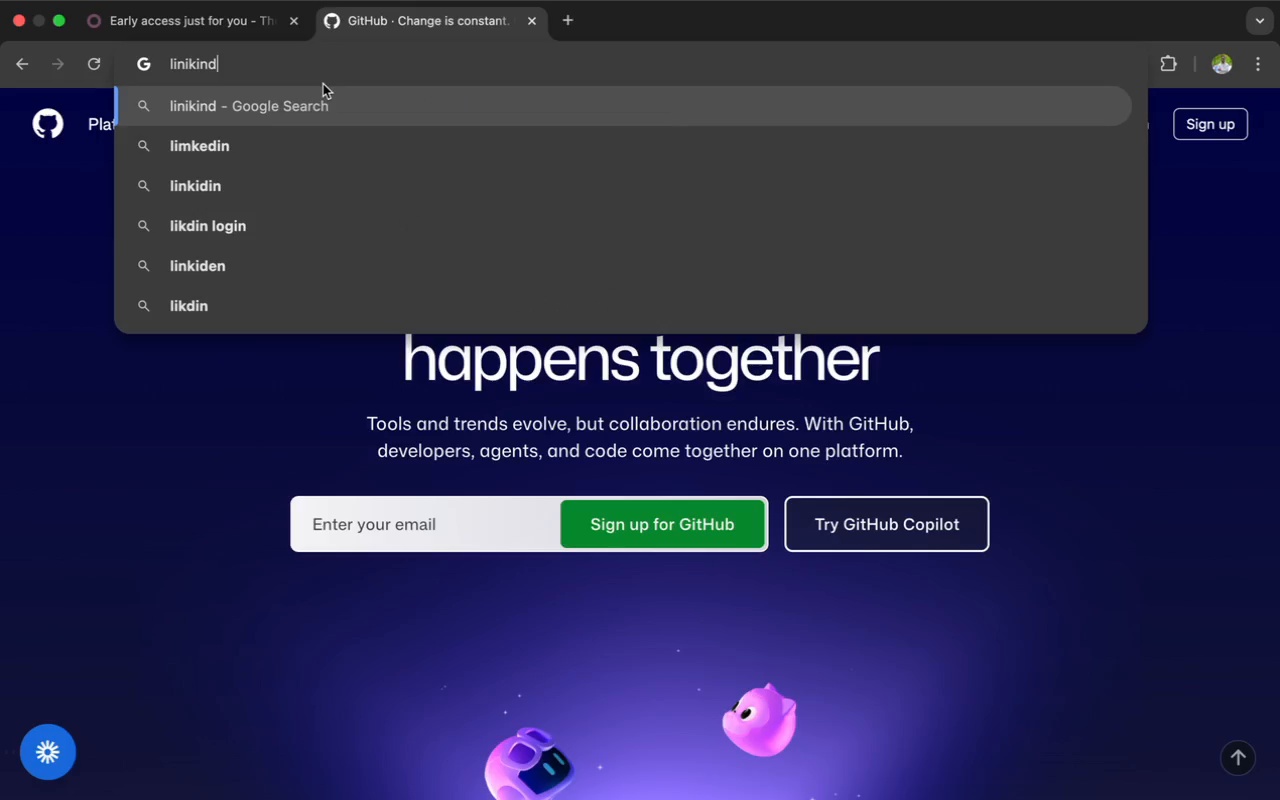 
left_click([246, 170])
 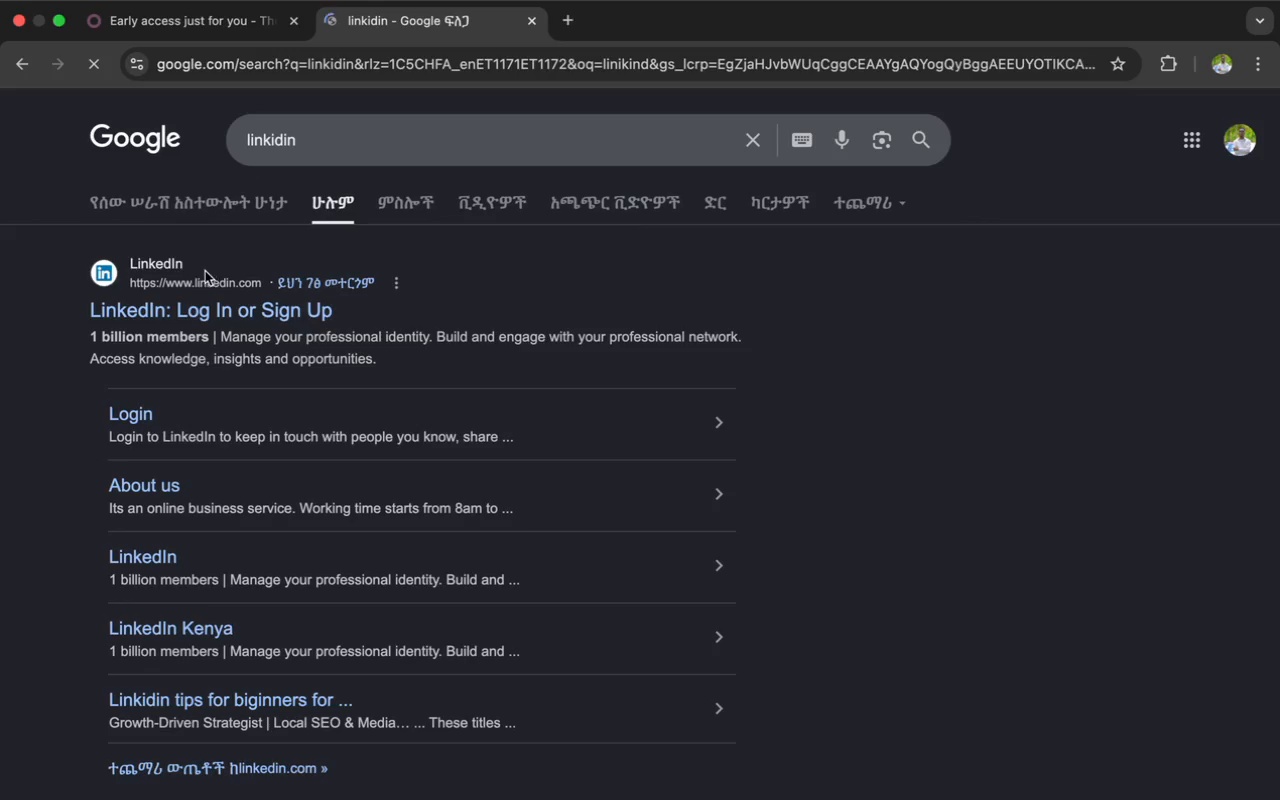 
left_click([190, 301])
 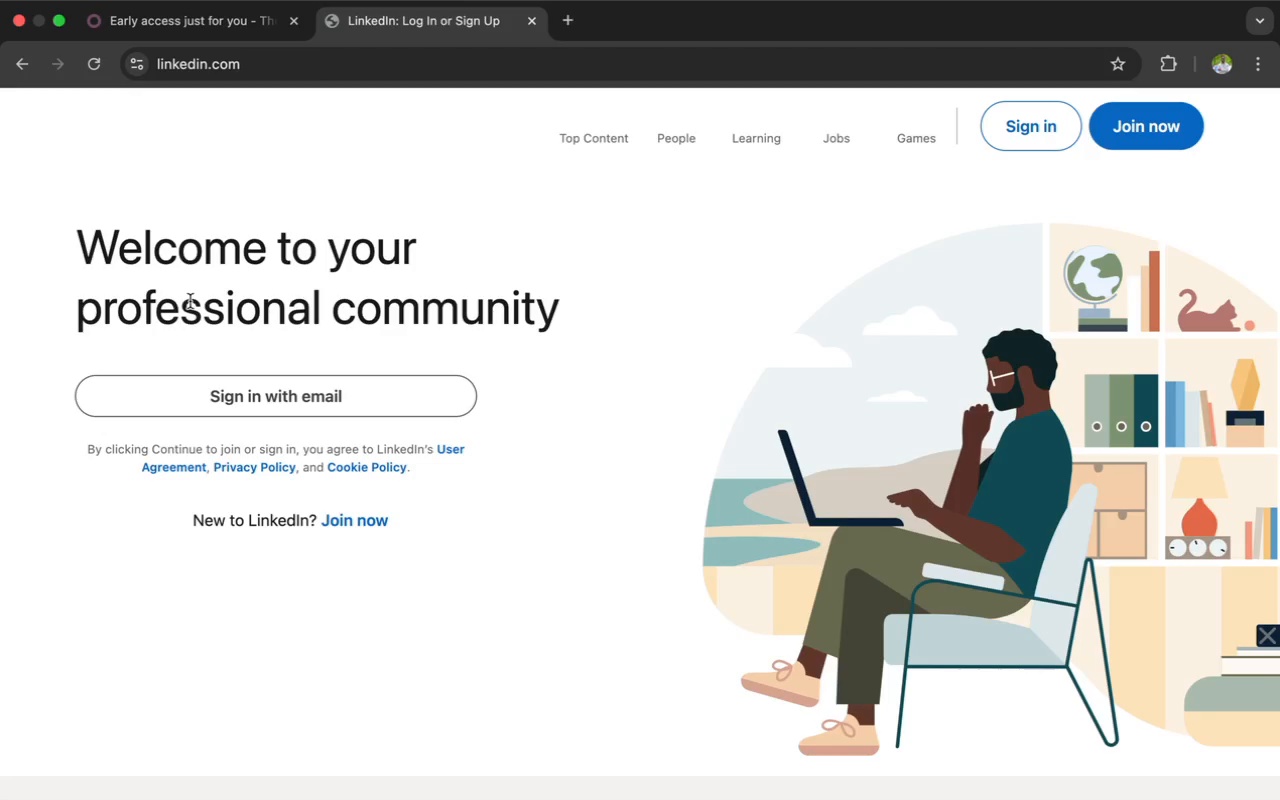 
wait(9.63)
 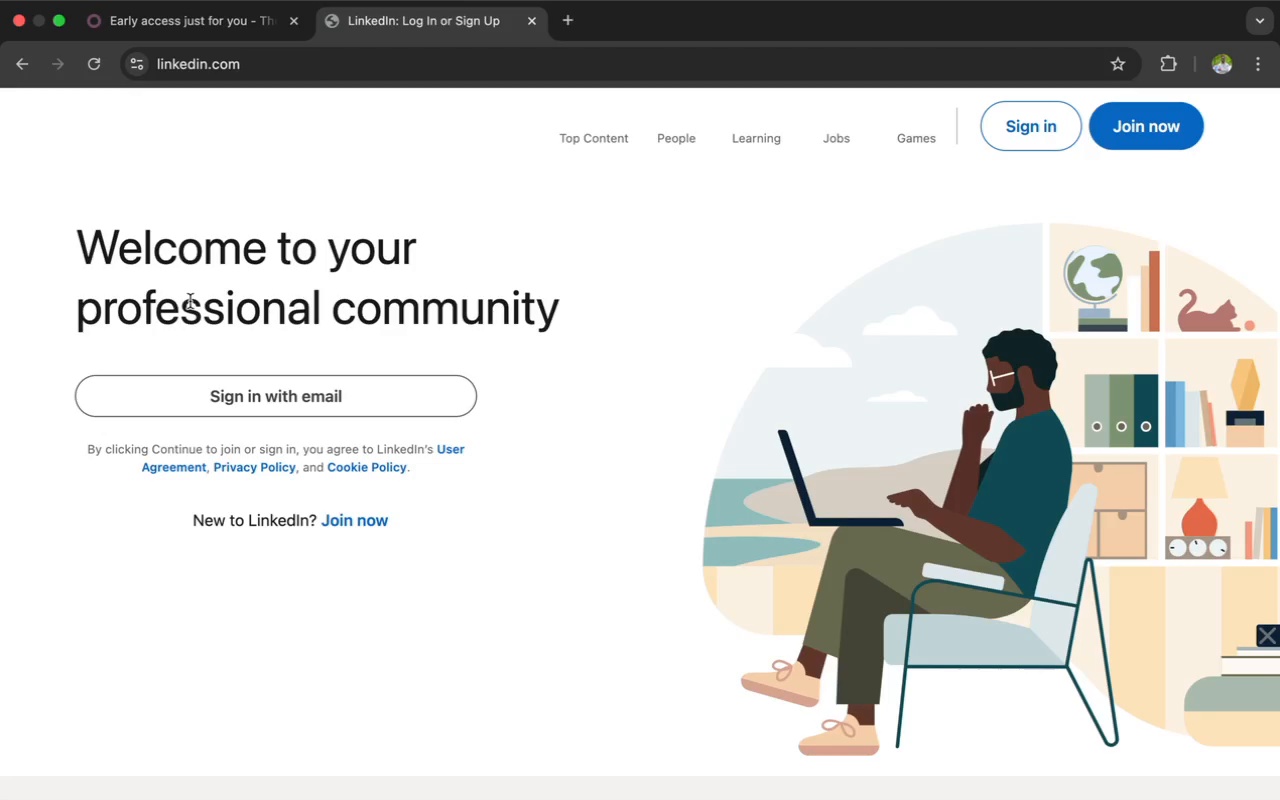 
left_click([277, 64])
 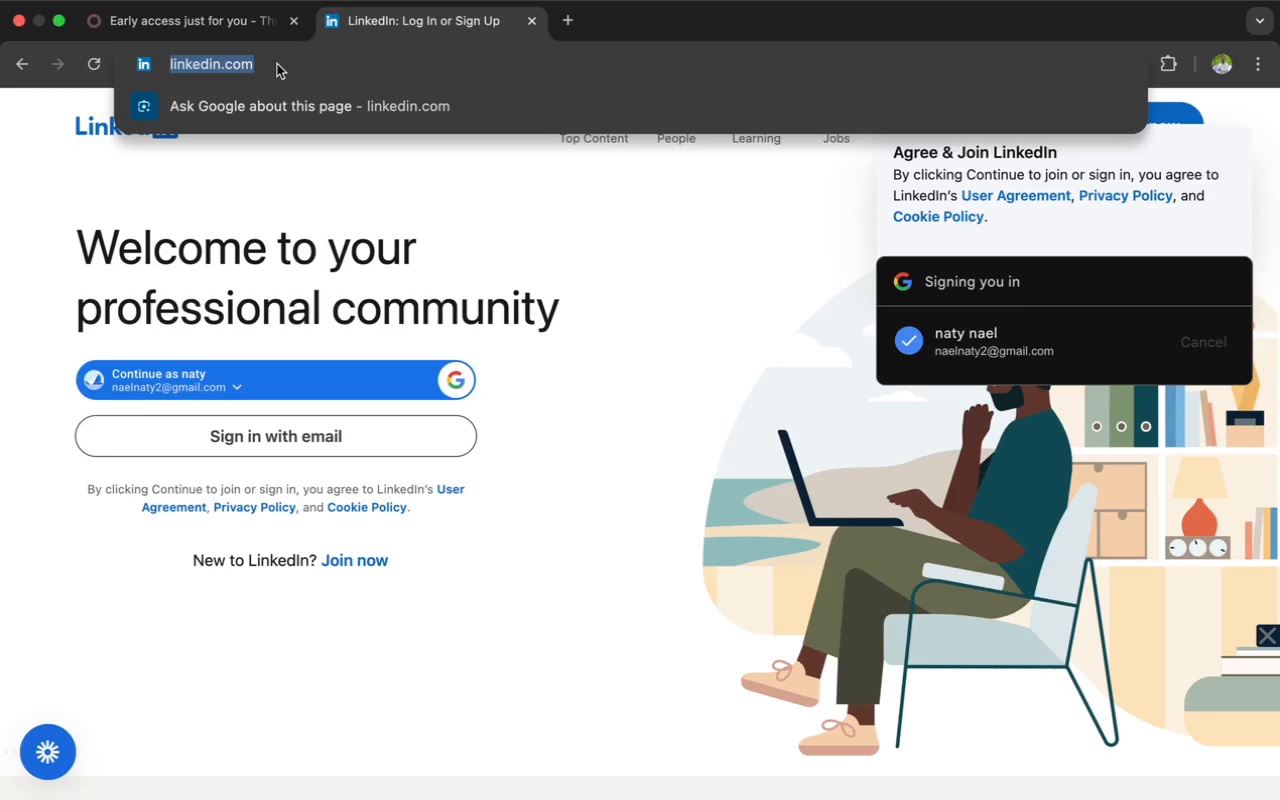 
key(Meta+C)
 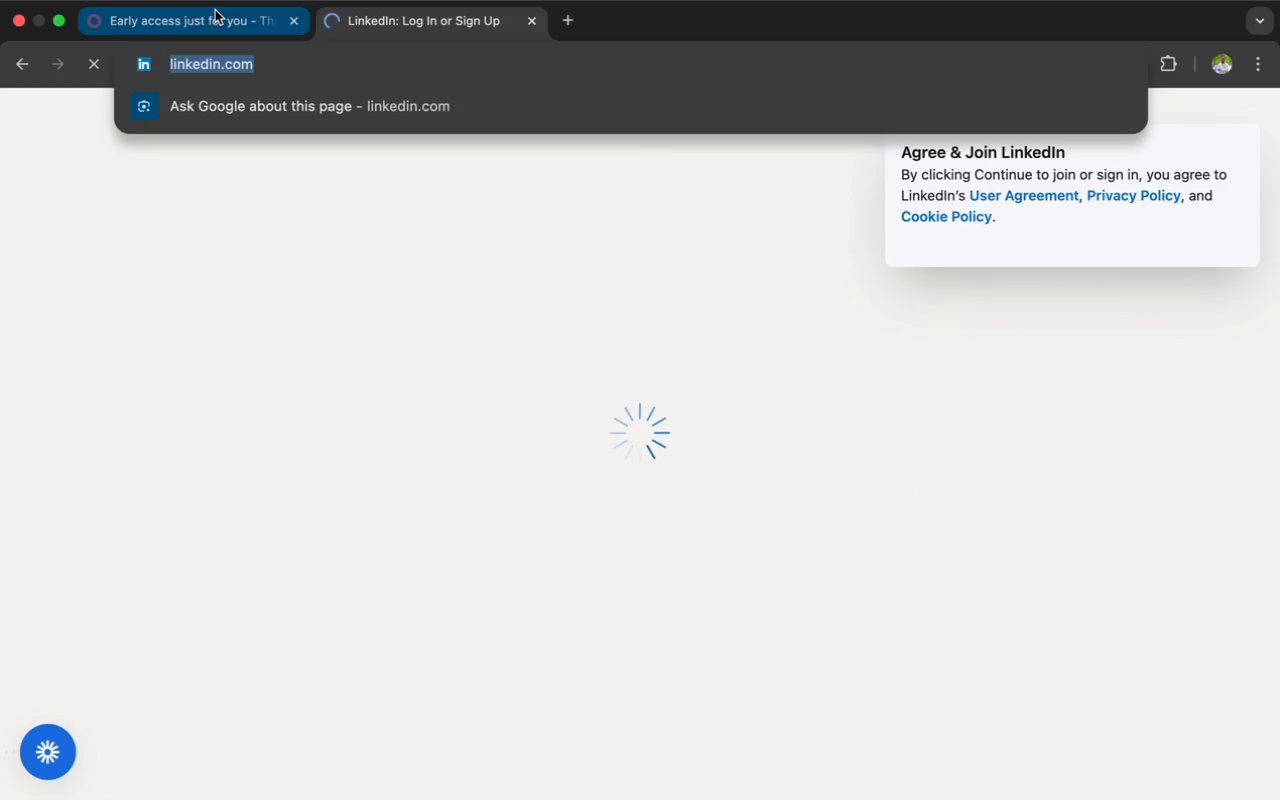 
left_click([210, 17])
 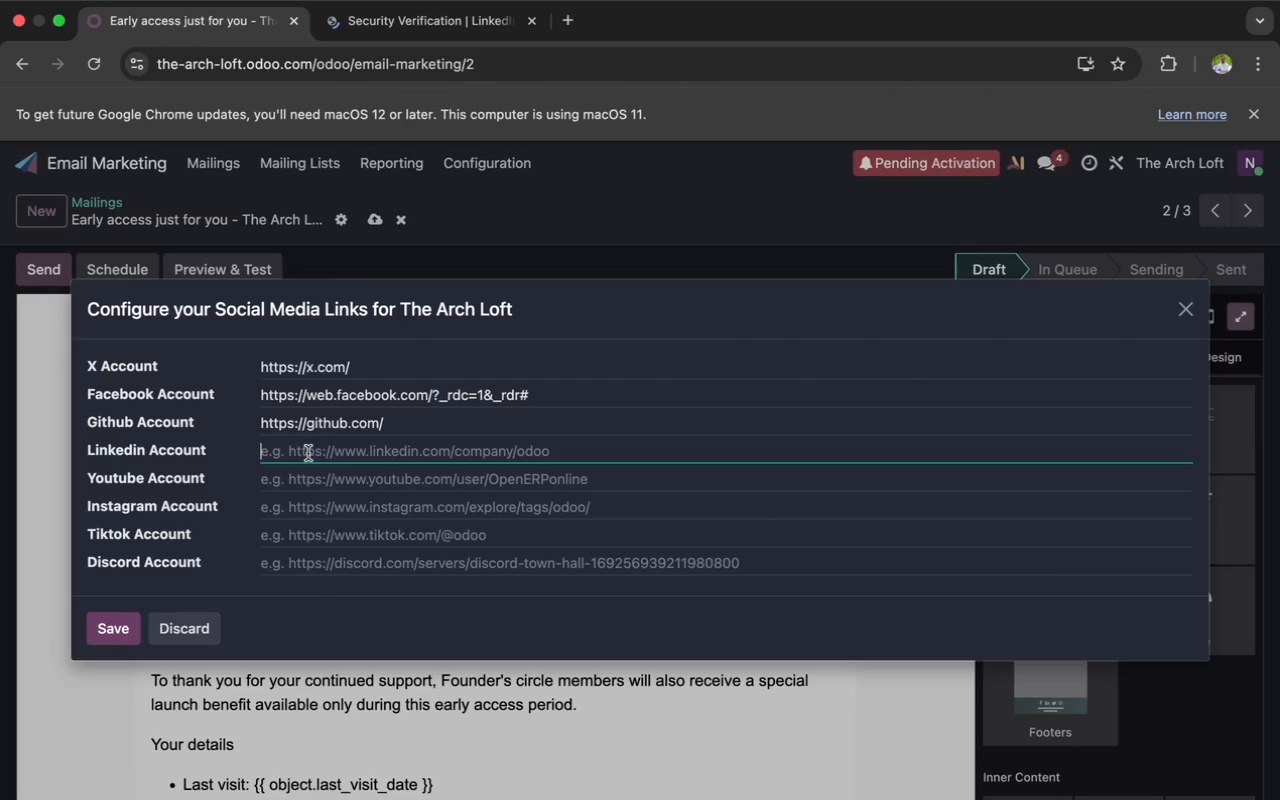 
left_click([305, 453])
 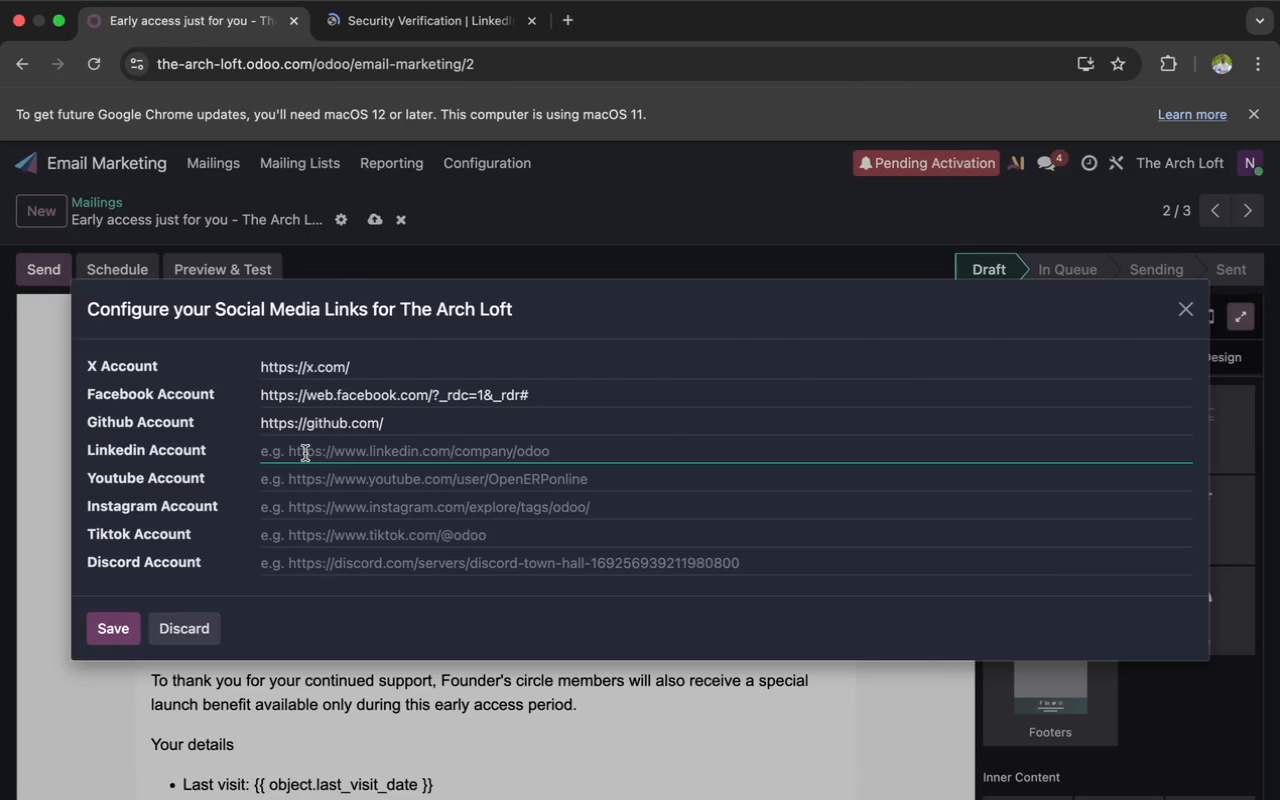 
key(Meta+V)
 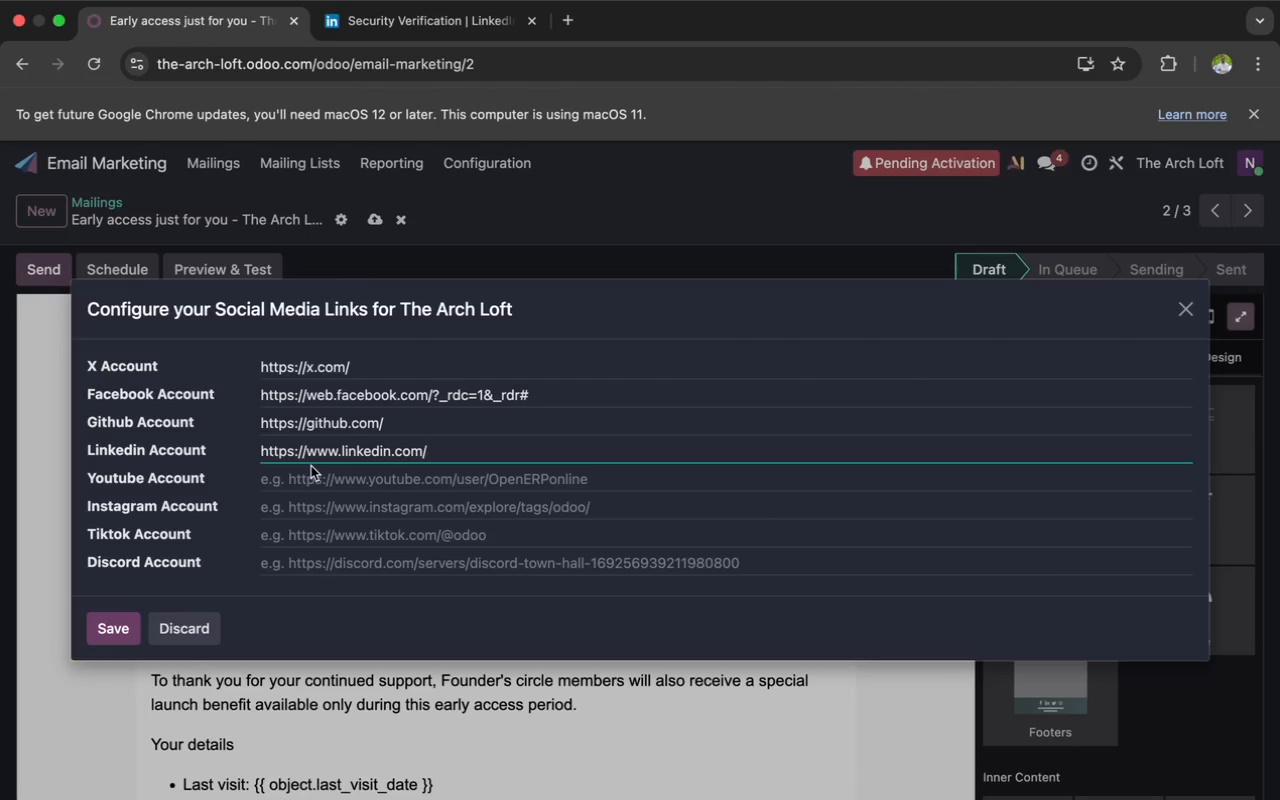 
left_click([310, 476])
 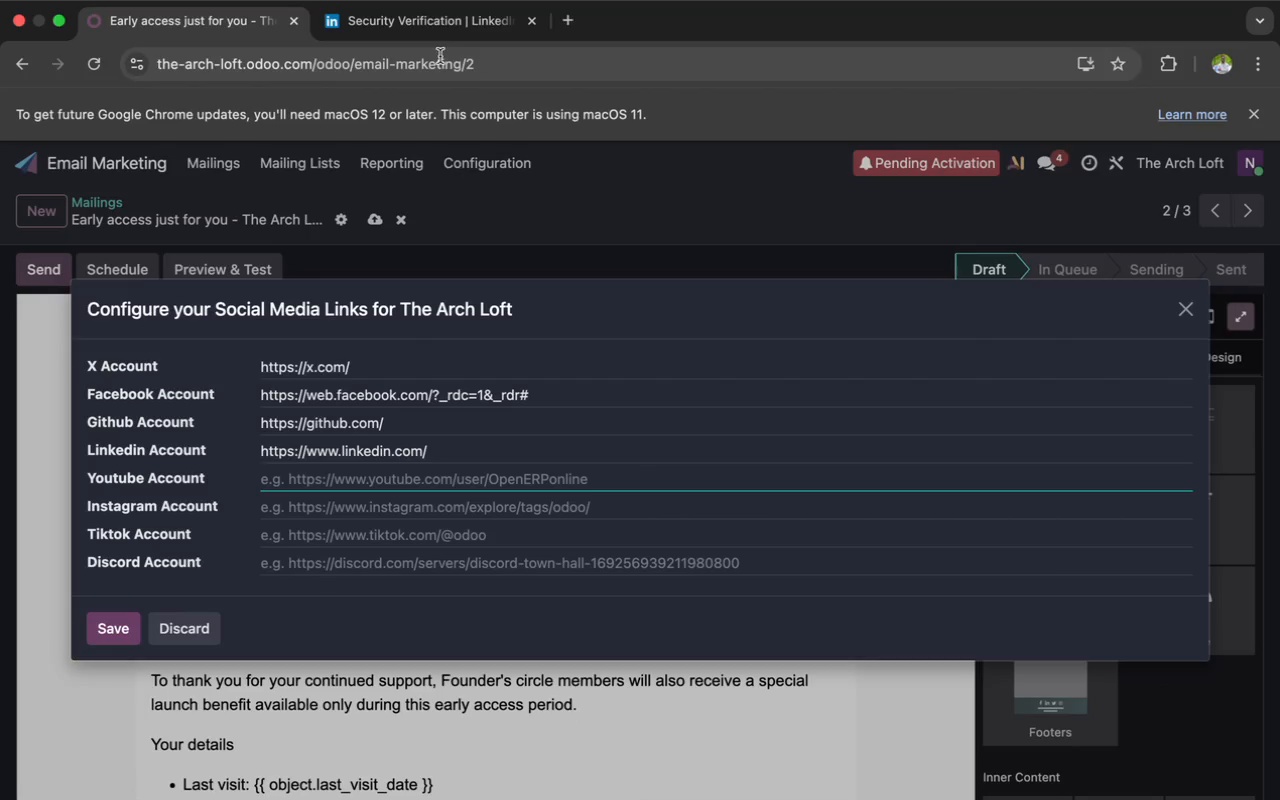 
left_click([401, 23])
 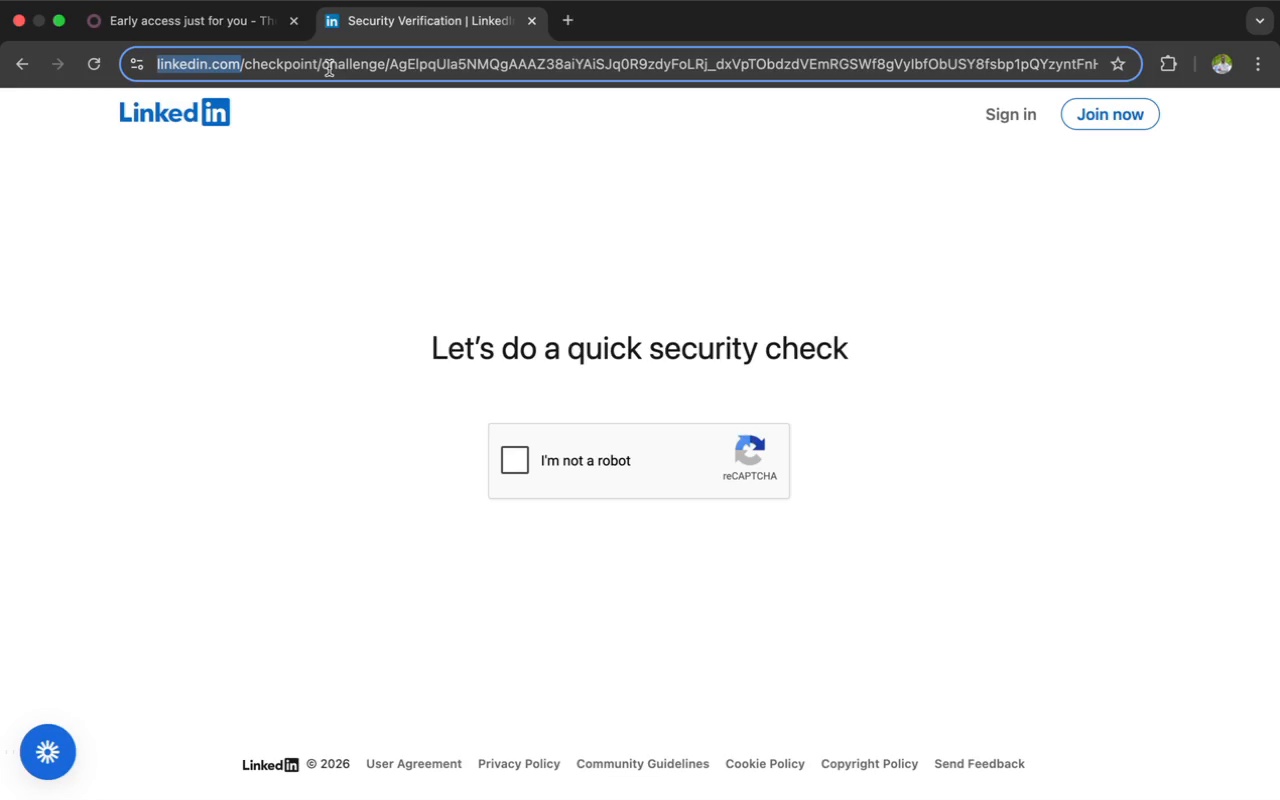 
type(YA)
key(Backspace)
 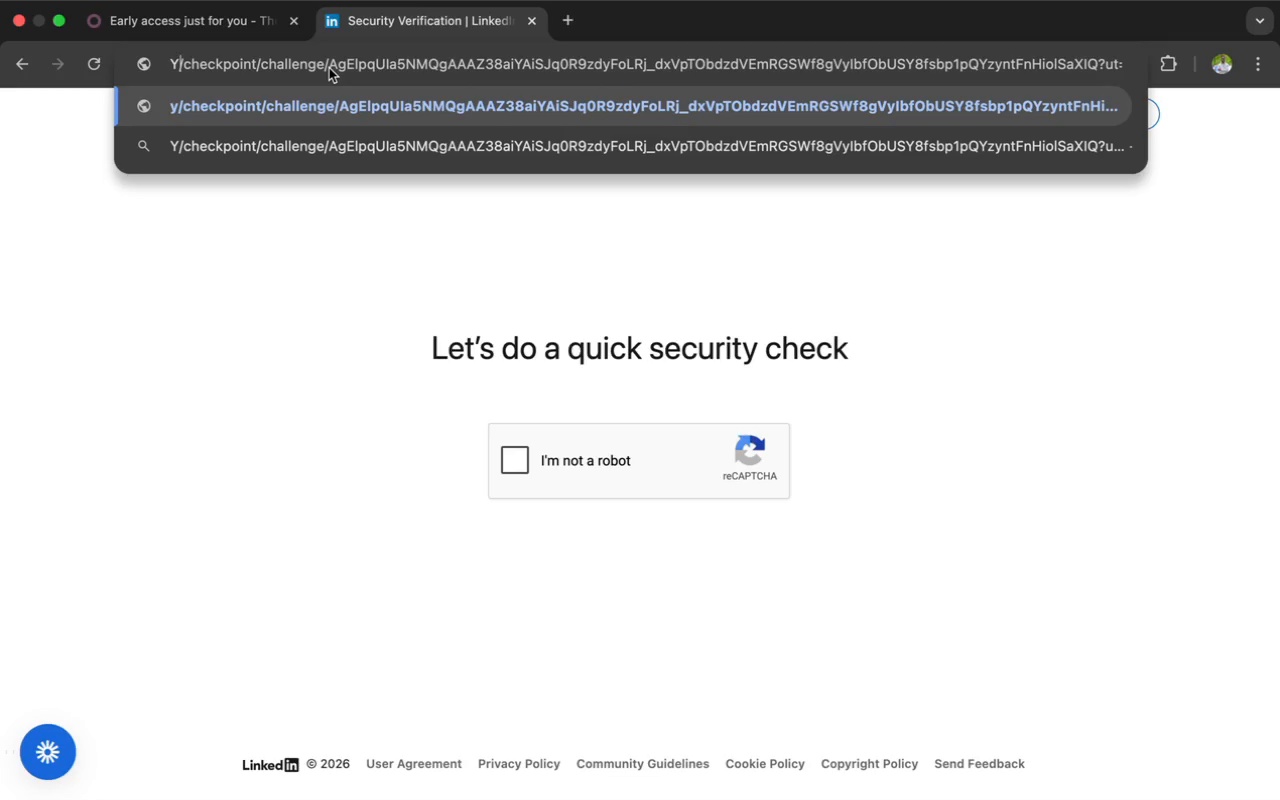 
left_click([532, 19])
 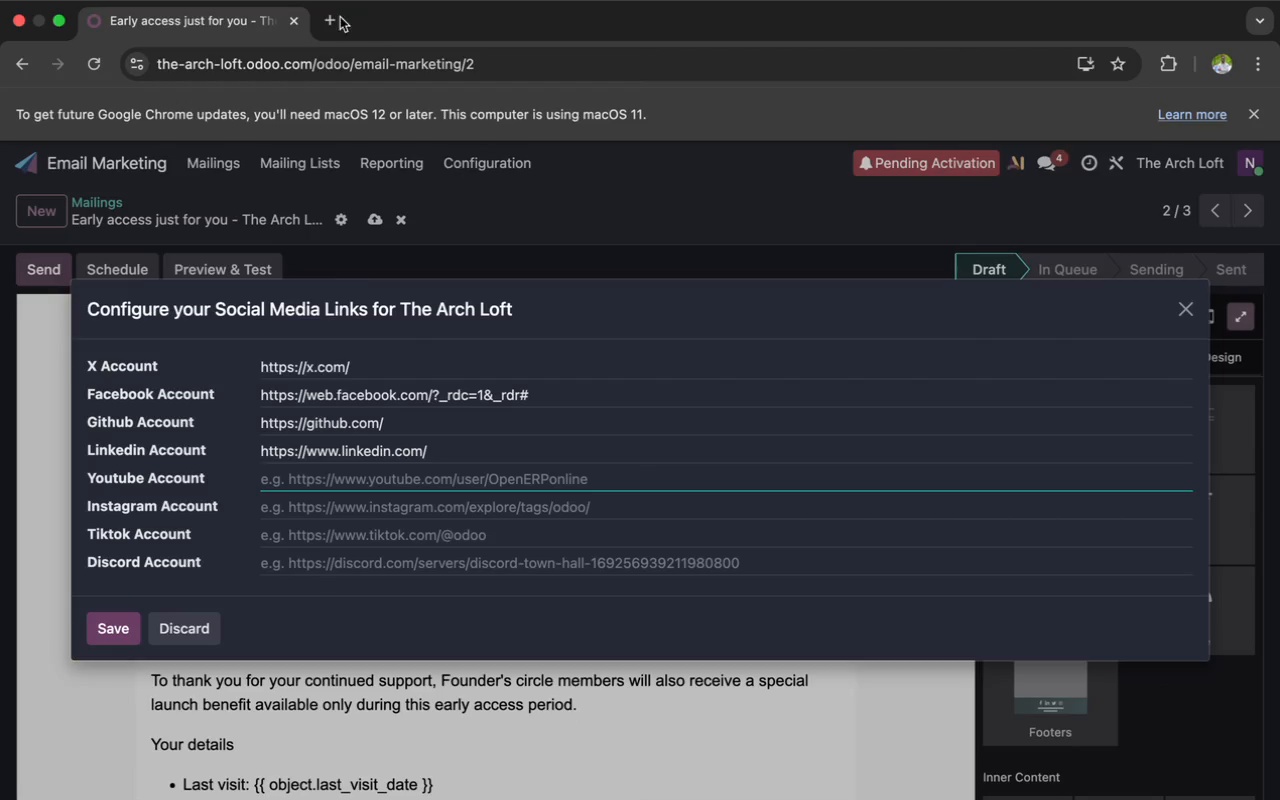 
left_click([331, 16])
 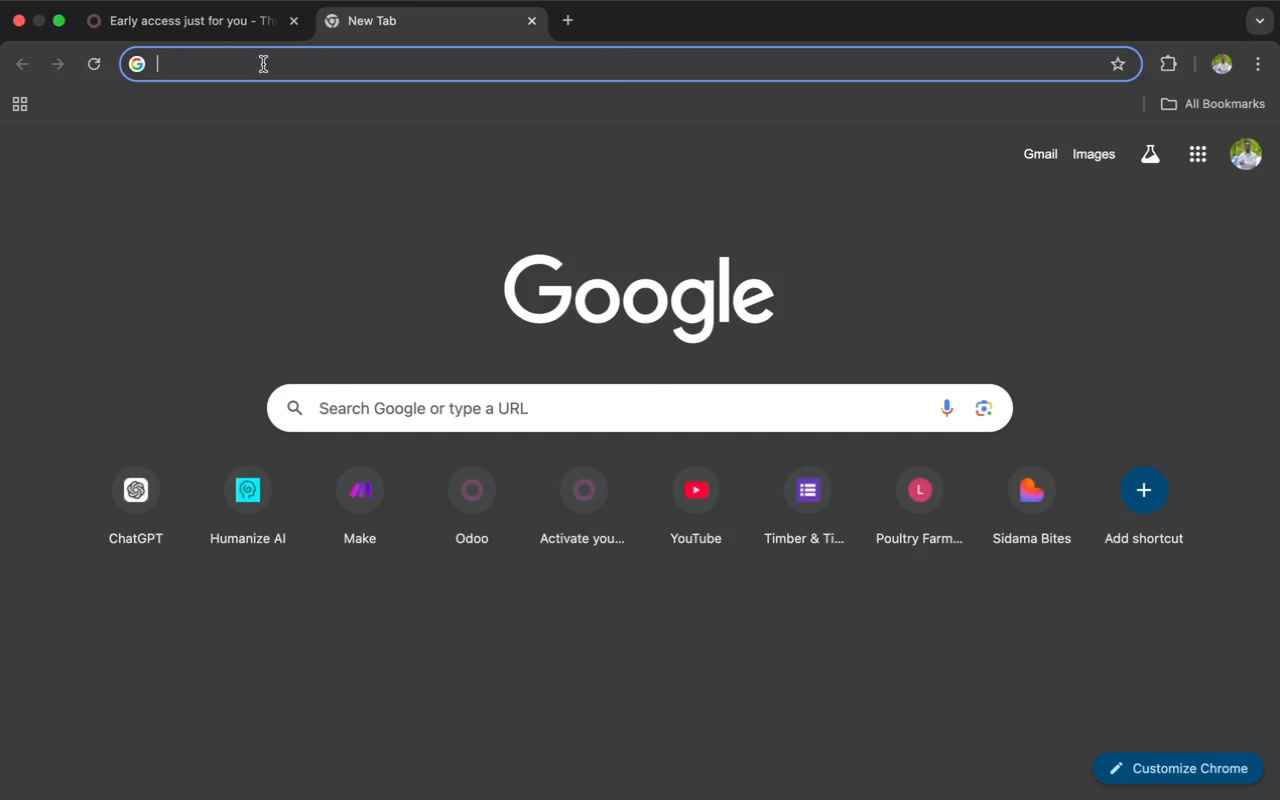 
wait(5.68)
 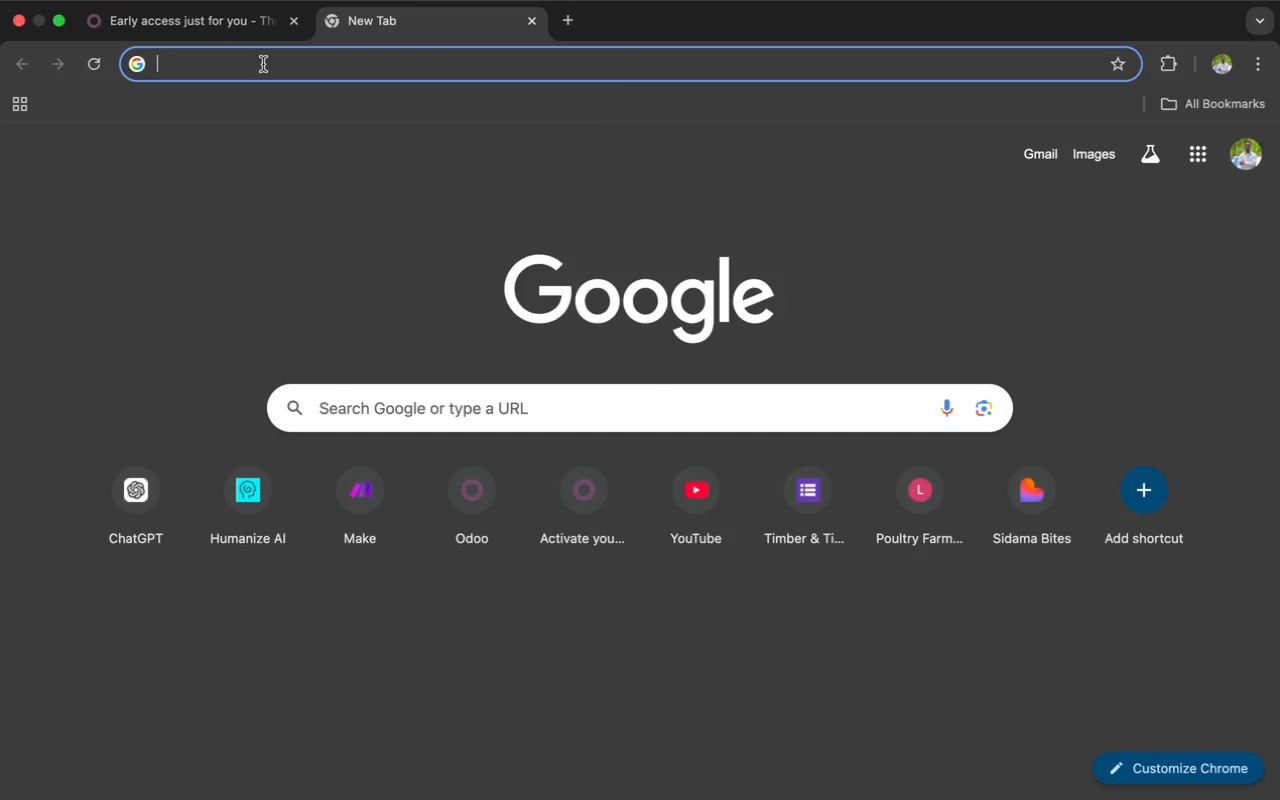 
key(Y)
 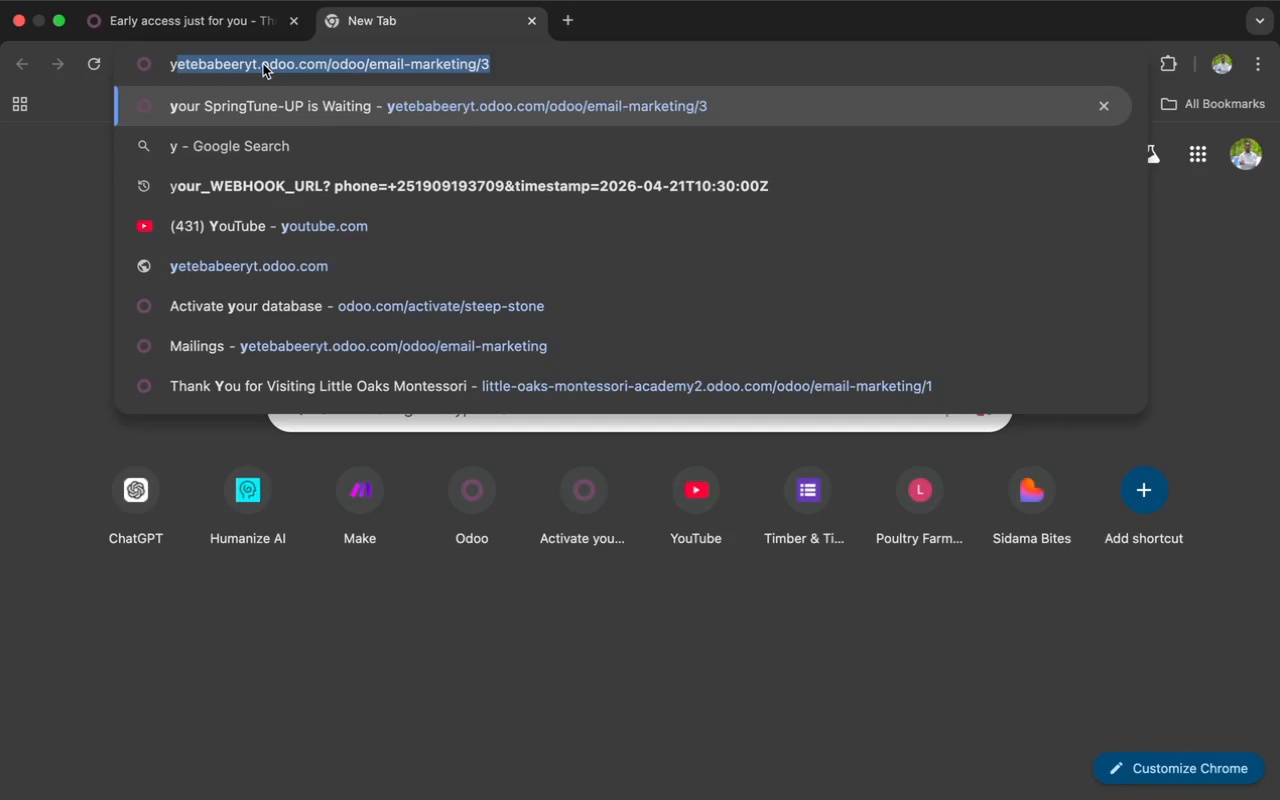 
type(outuv)
key(Backspace)
type(be.com)
 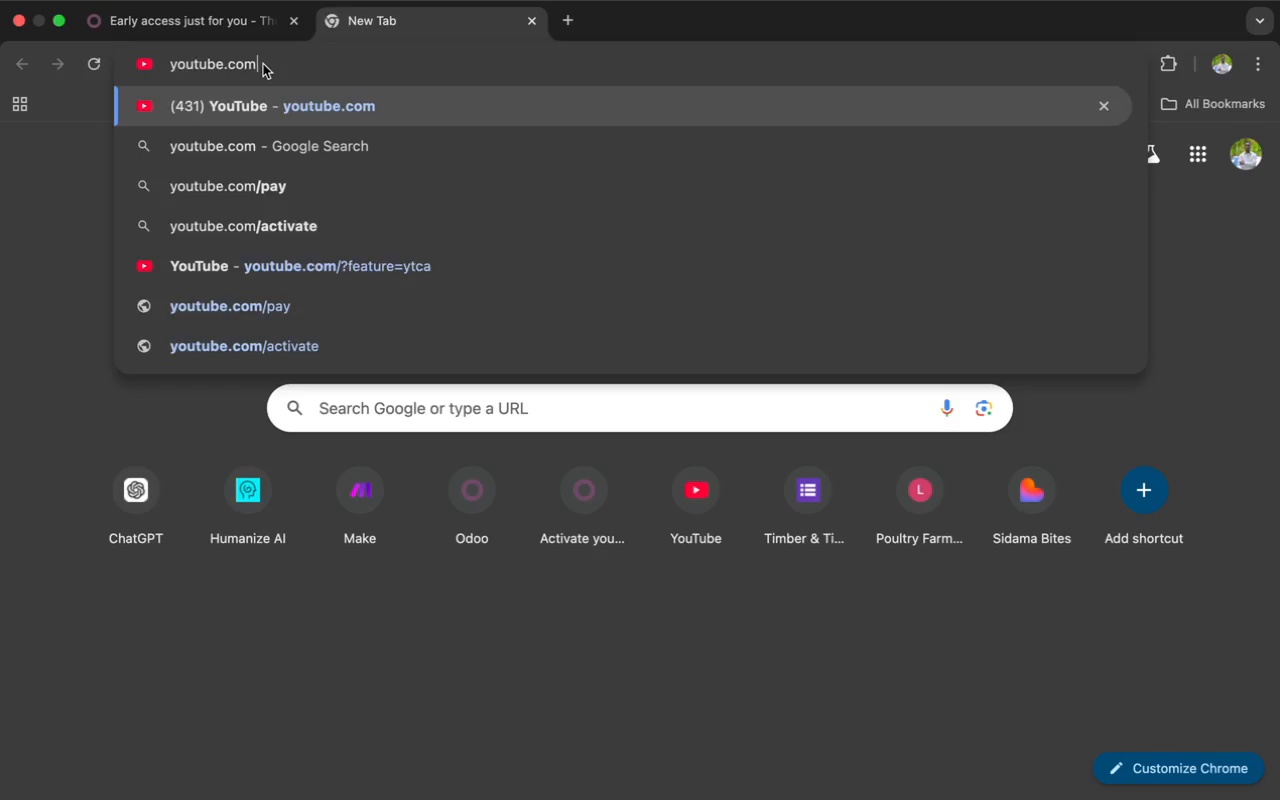 
key(Enter)
 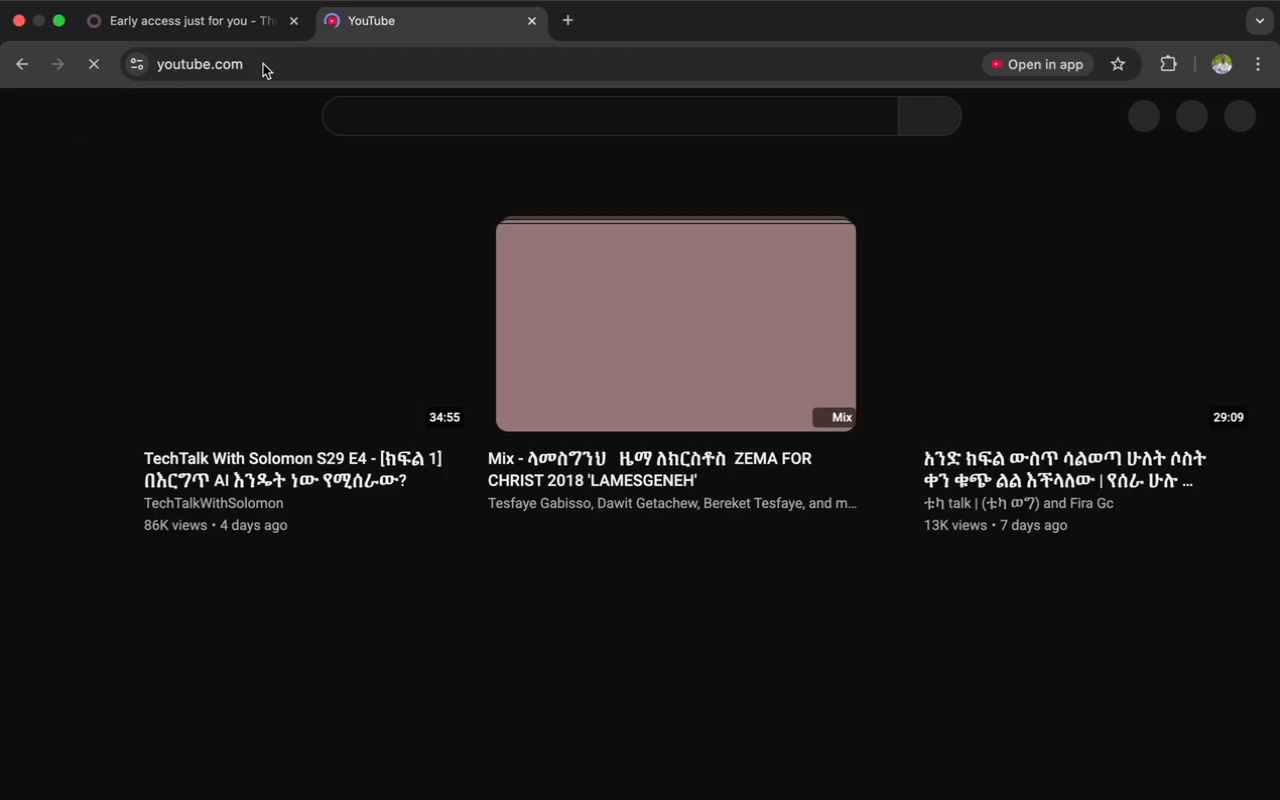 
wait(10.9)
 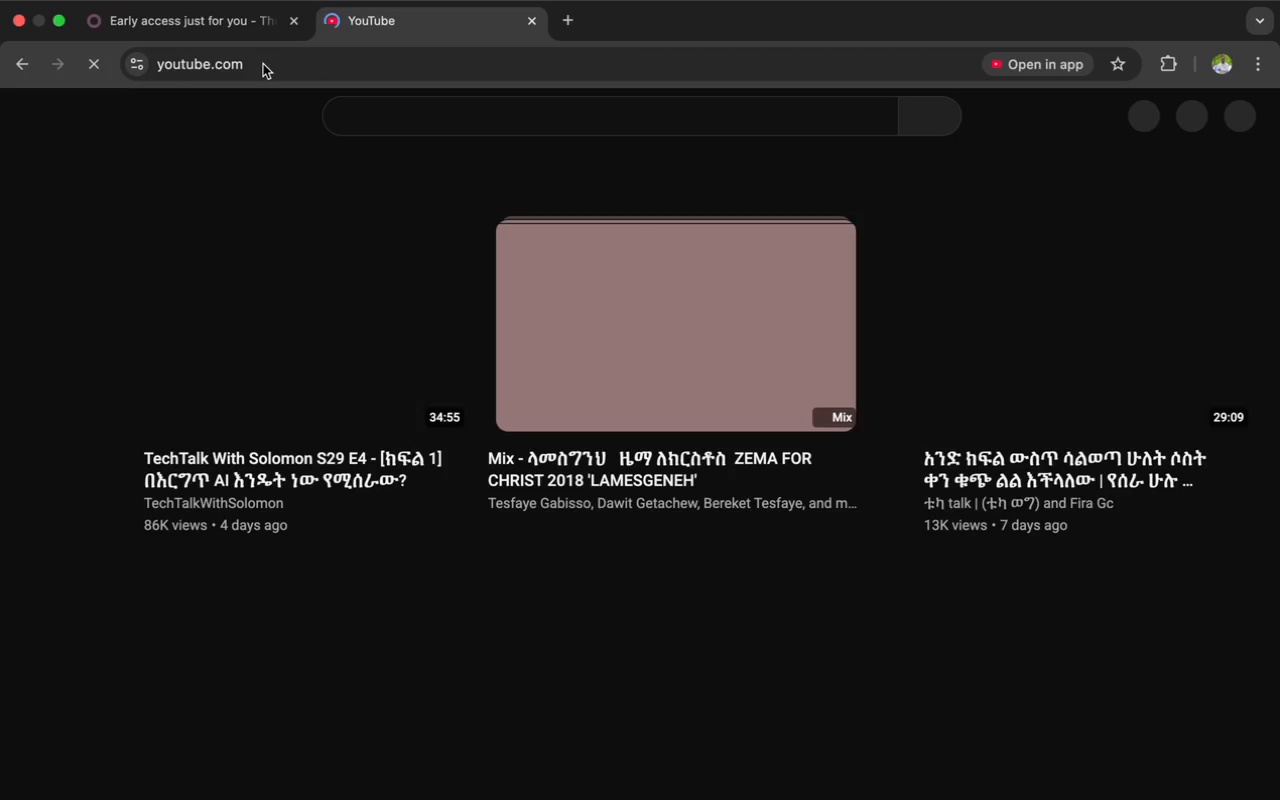 
left_click([257, 64])
 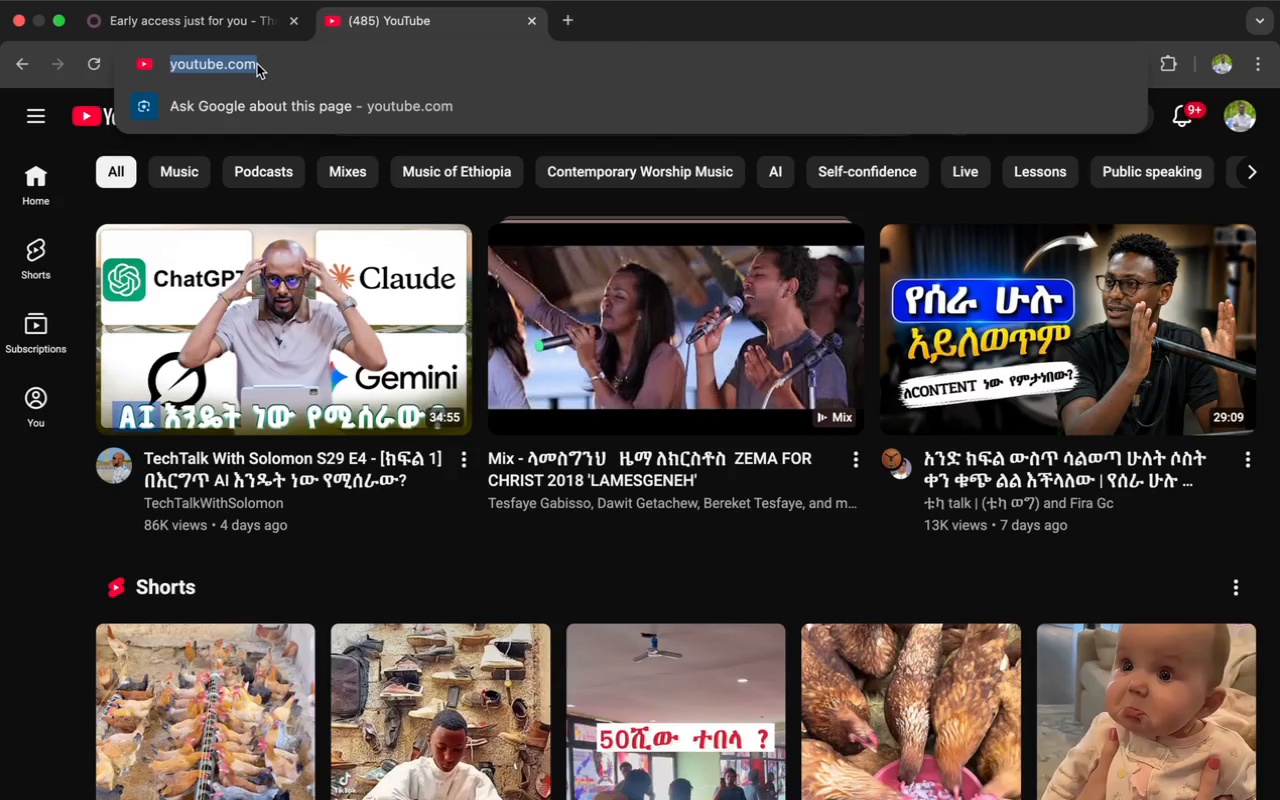 
key(Meta+C)
 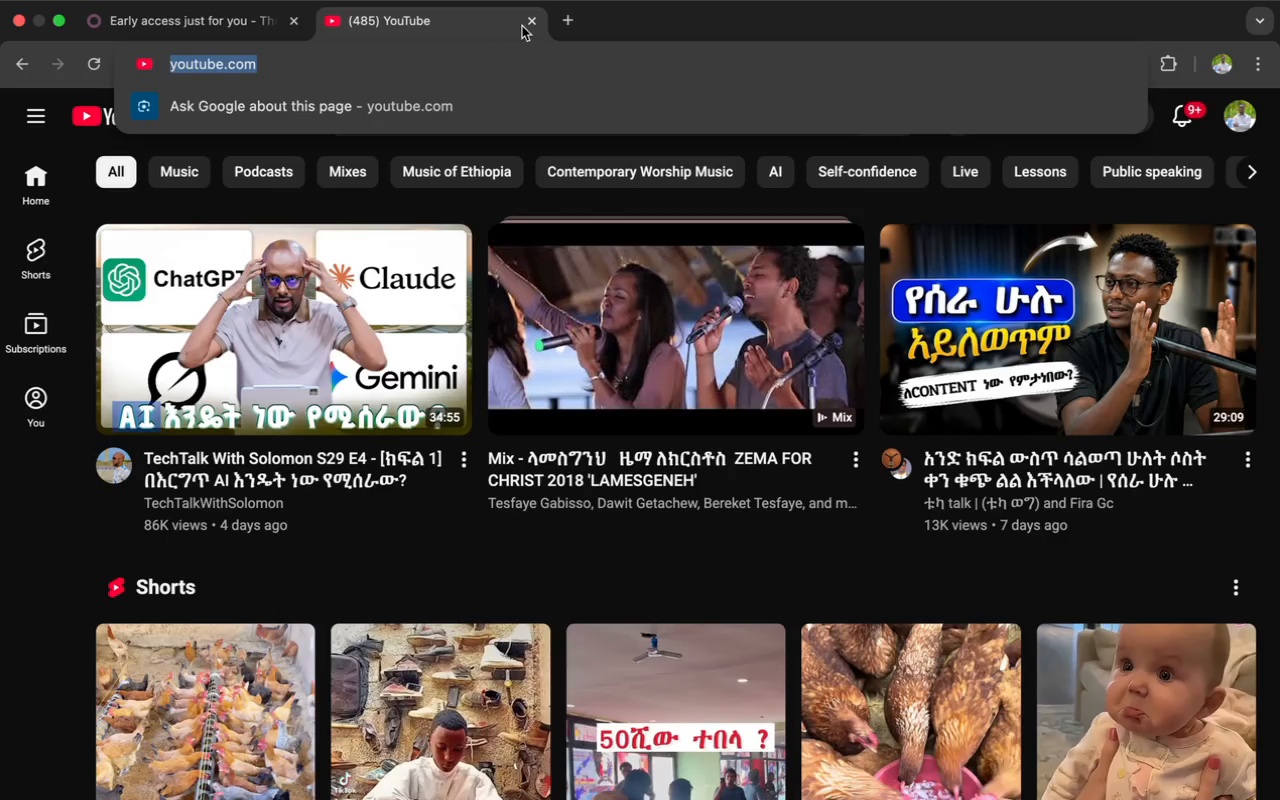 
left_click([529, 22])
 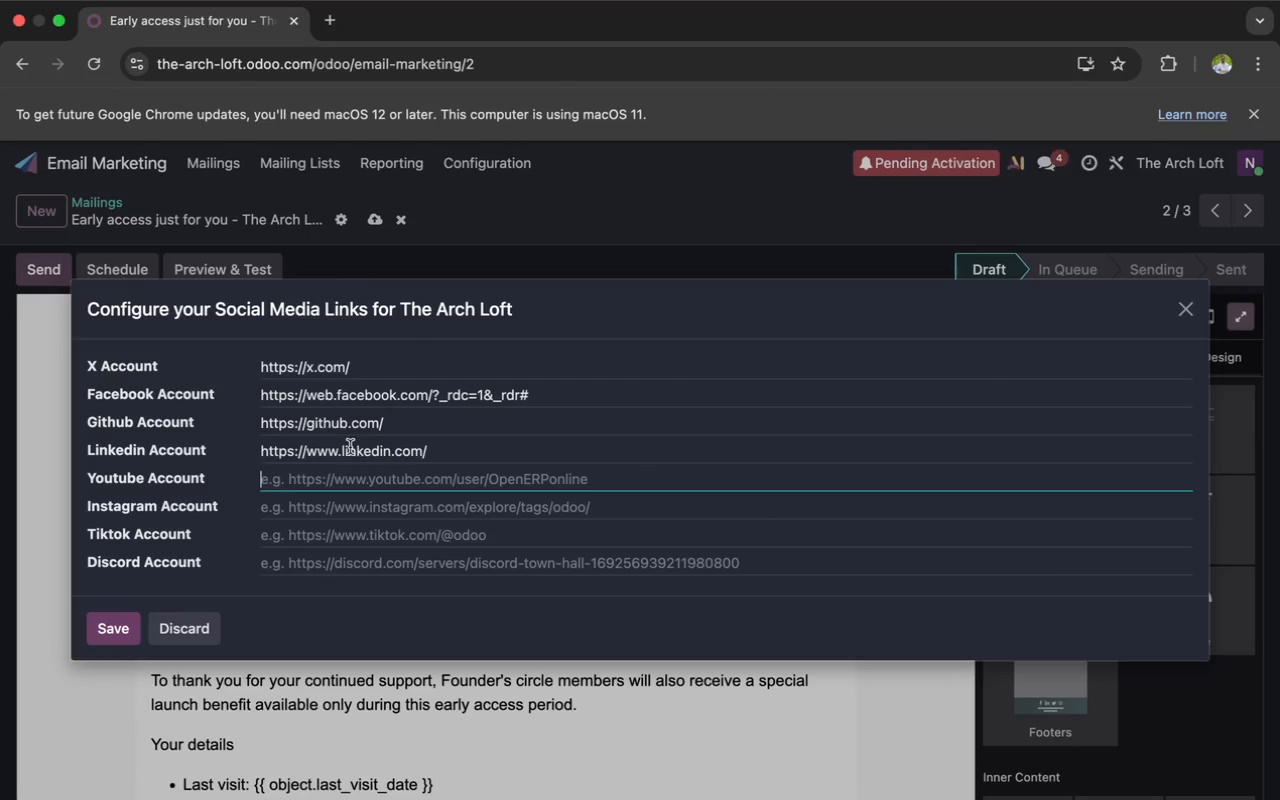 
left_click([322, 478])
 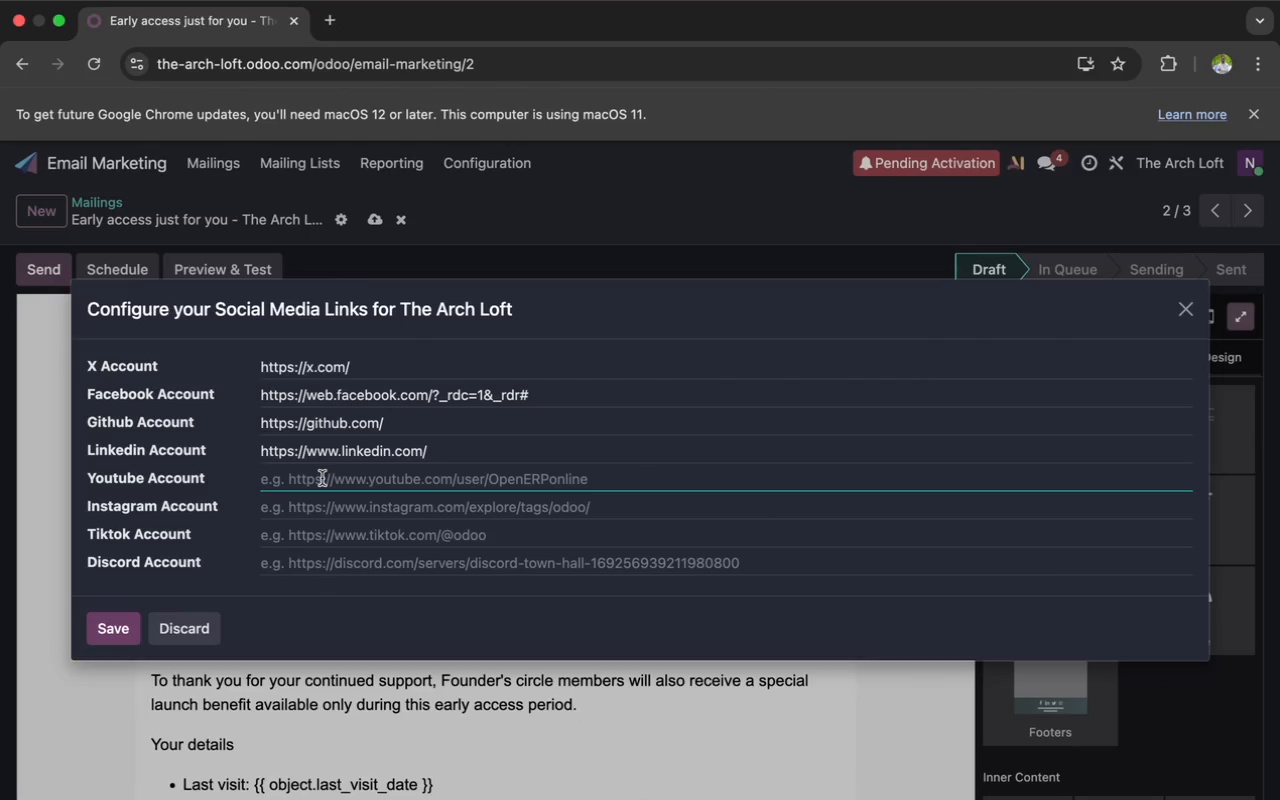 
key(Meta+V)
 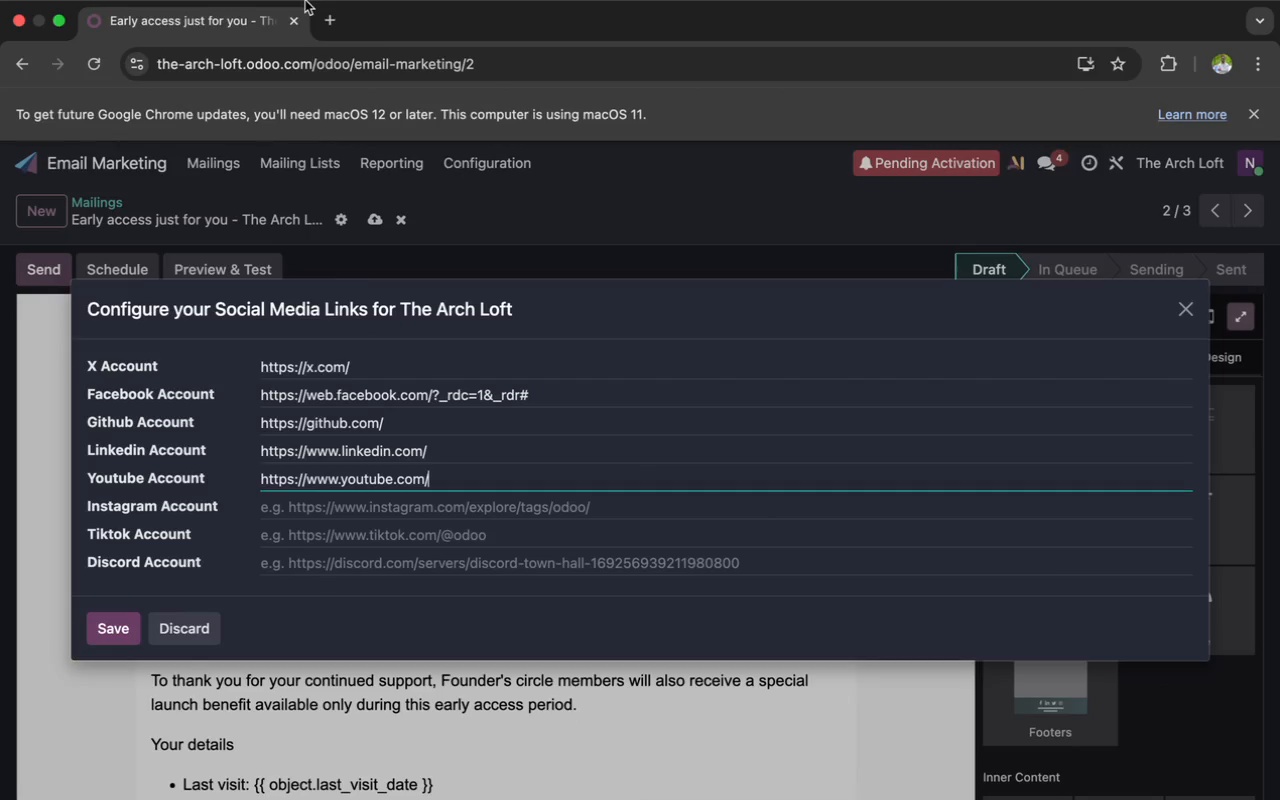 
left_click([329, 47])
 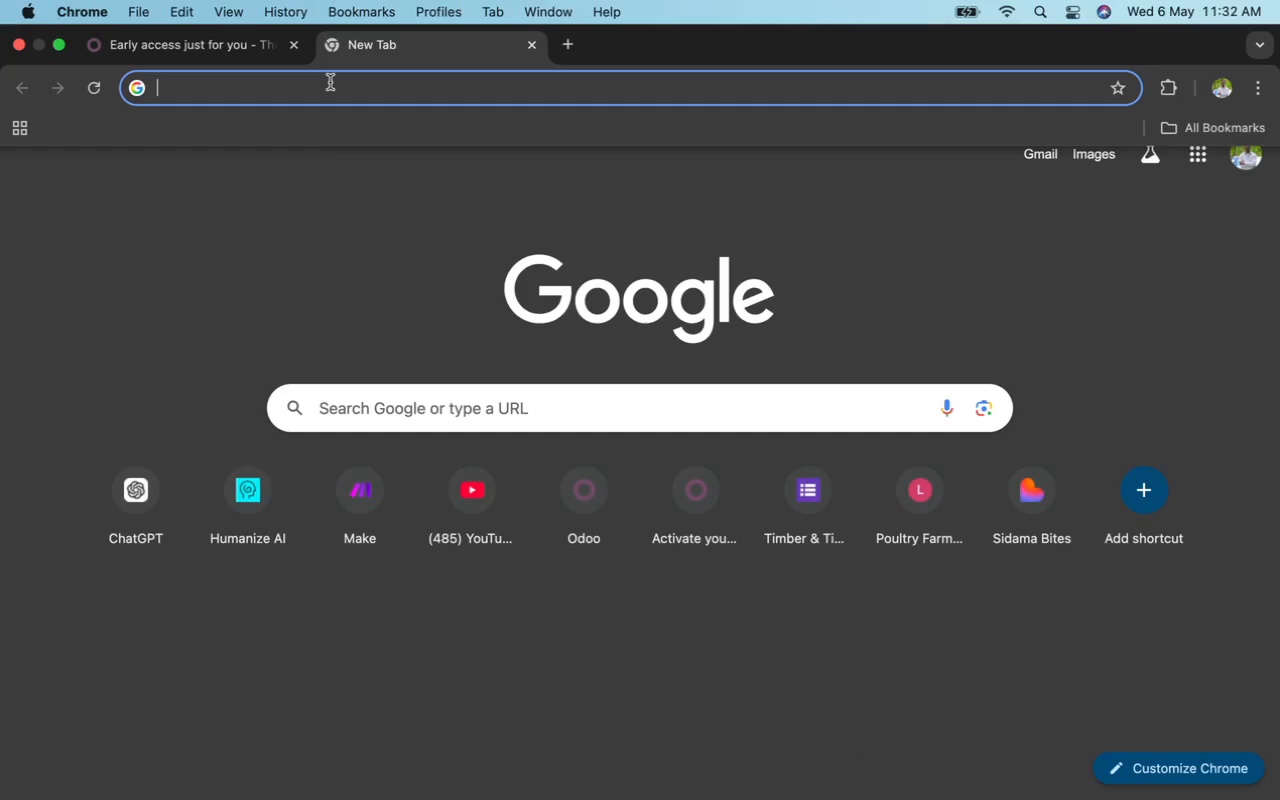 
type(instag)
 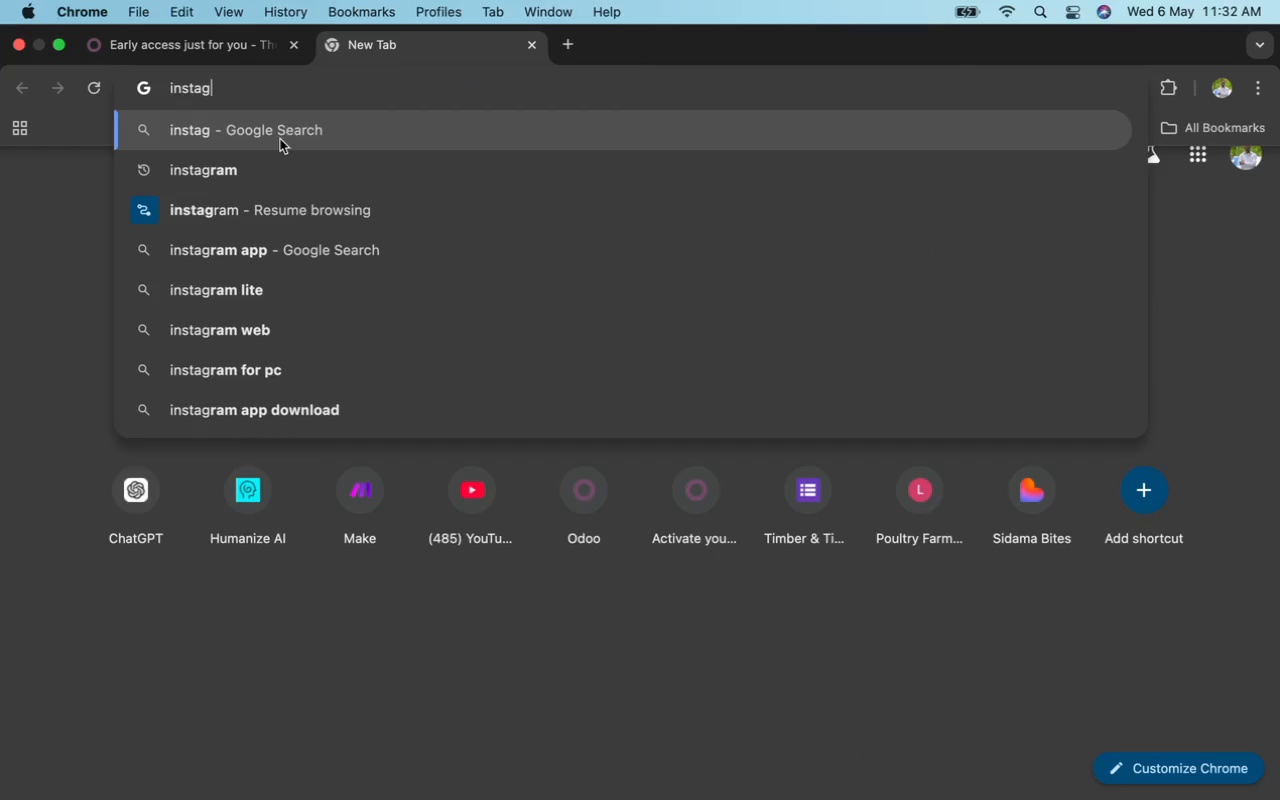 
left_click([251, 170])
 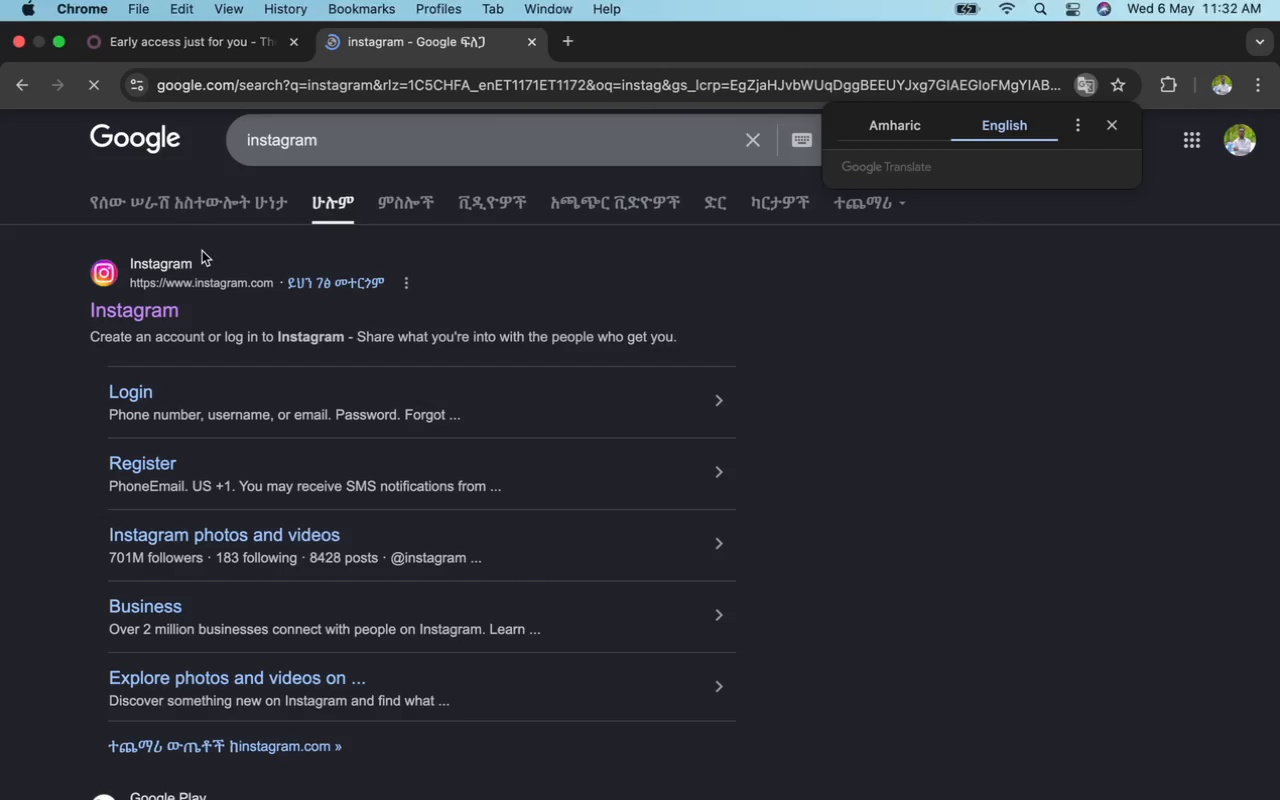 
left_click([129, 310])
 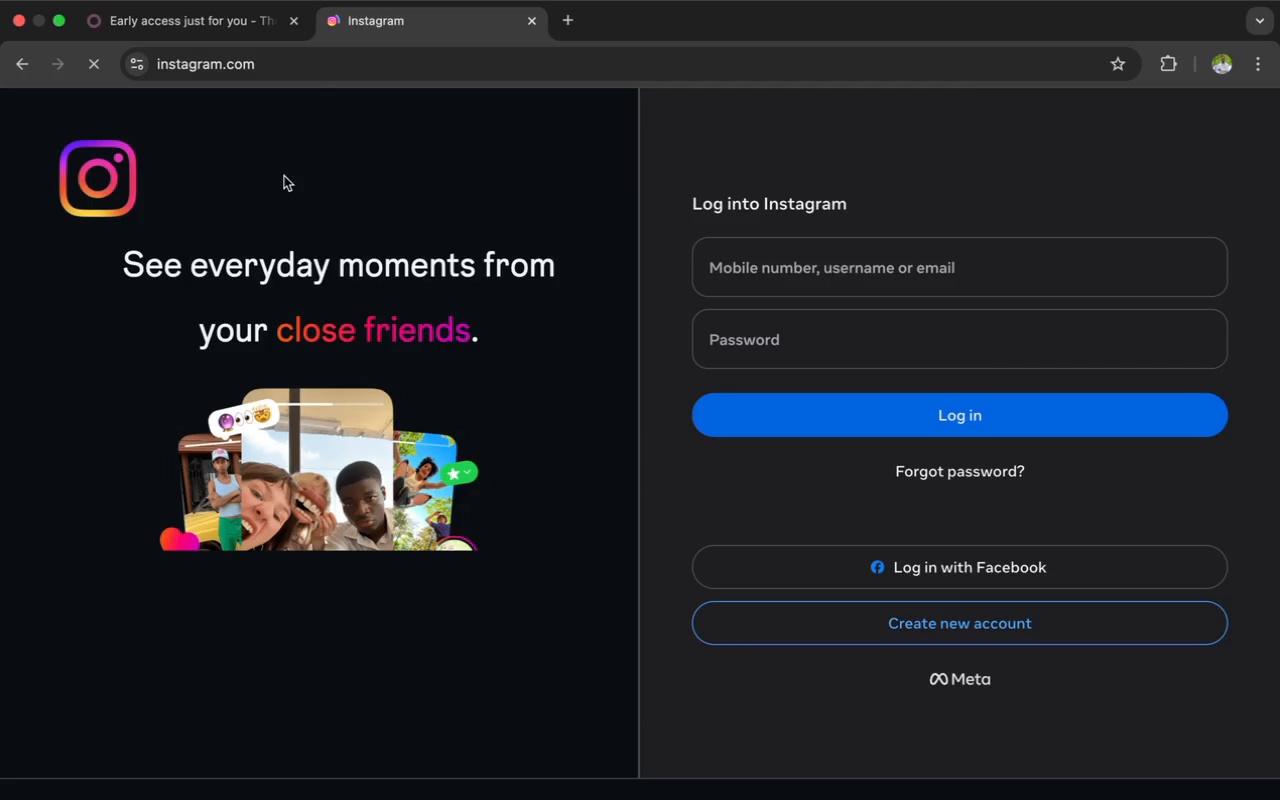 
wait(5.82)
 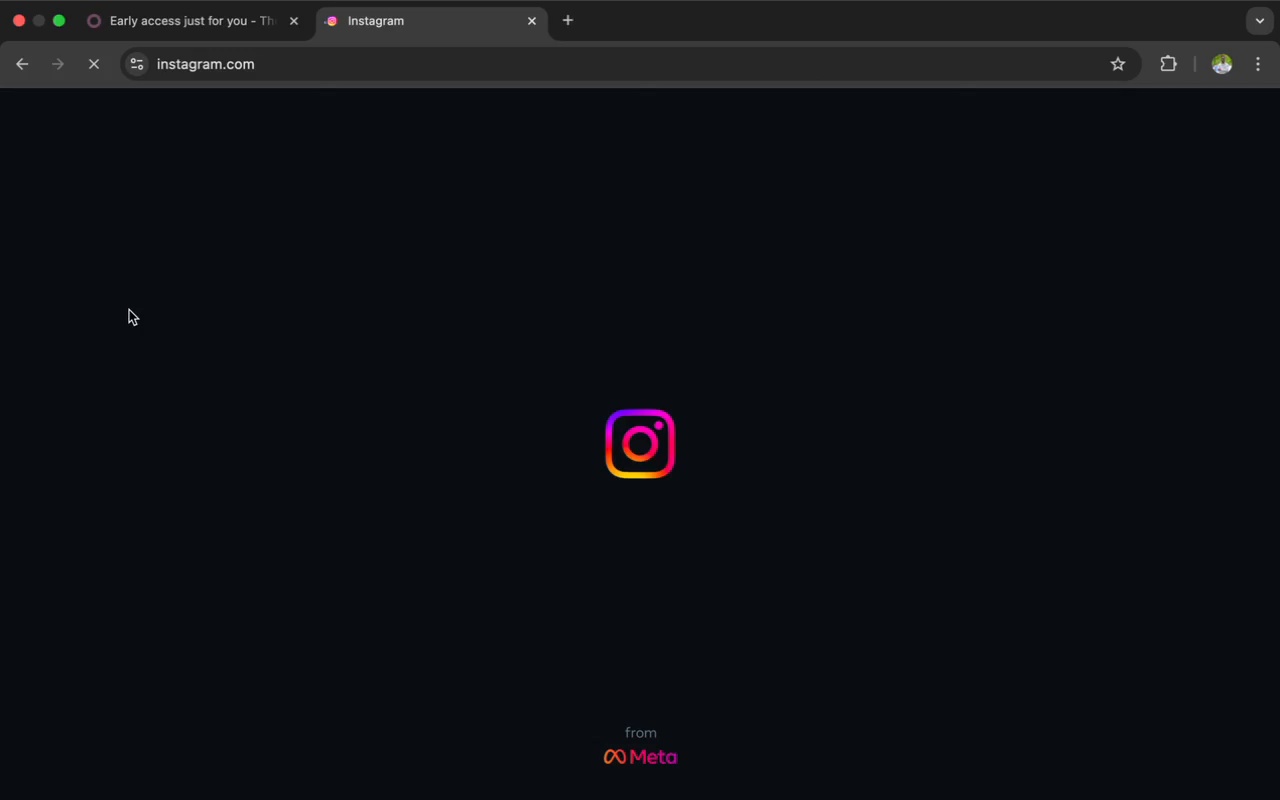 
left_click([289, 76])
 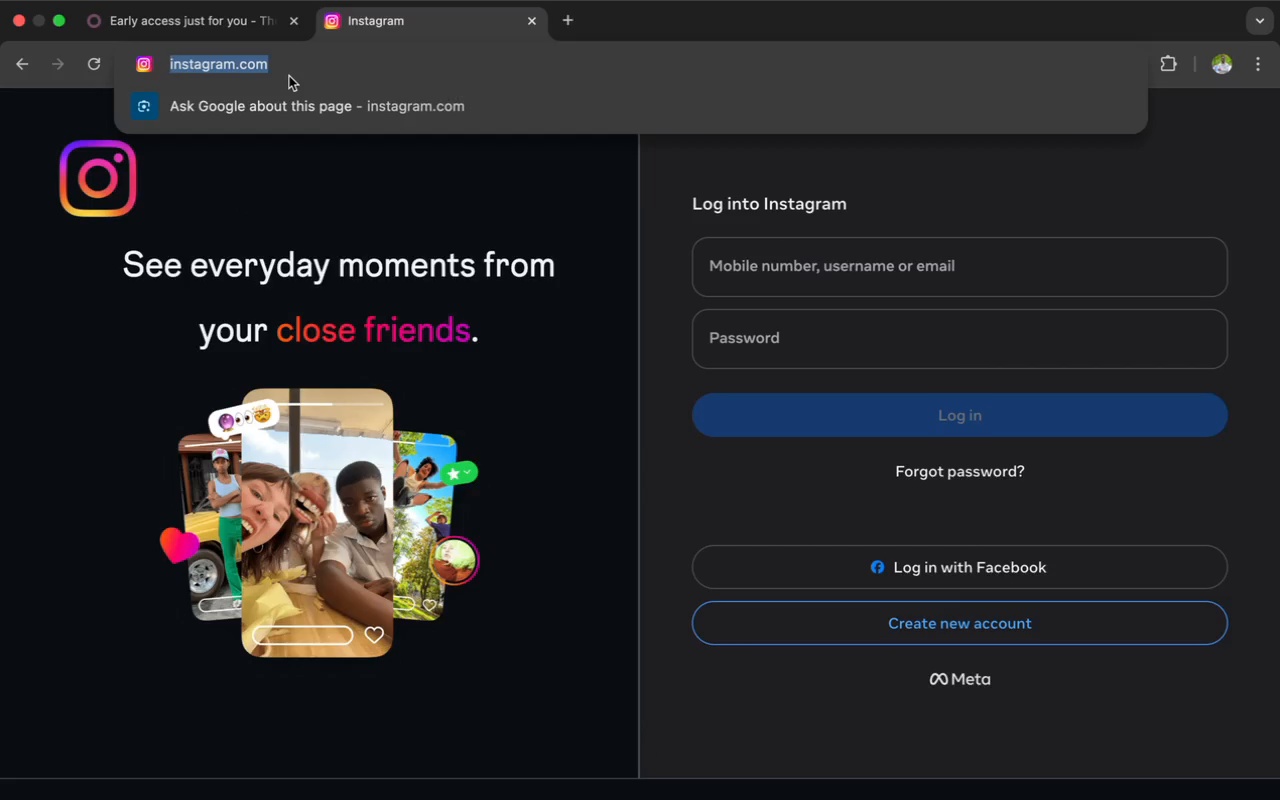 
key(Meta+C)
 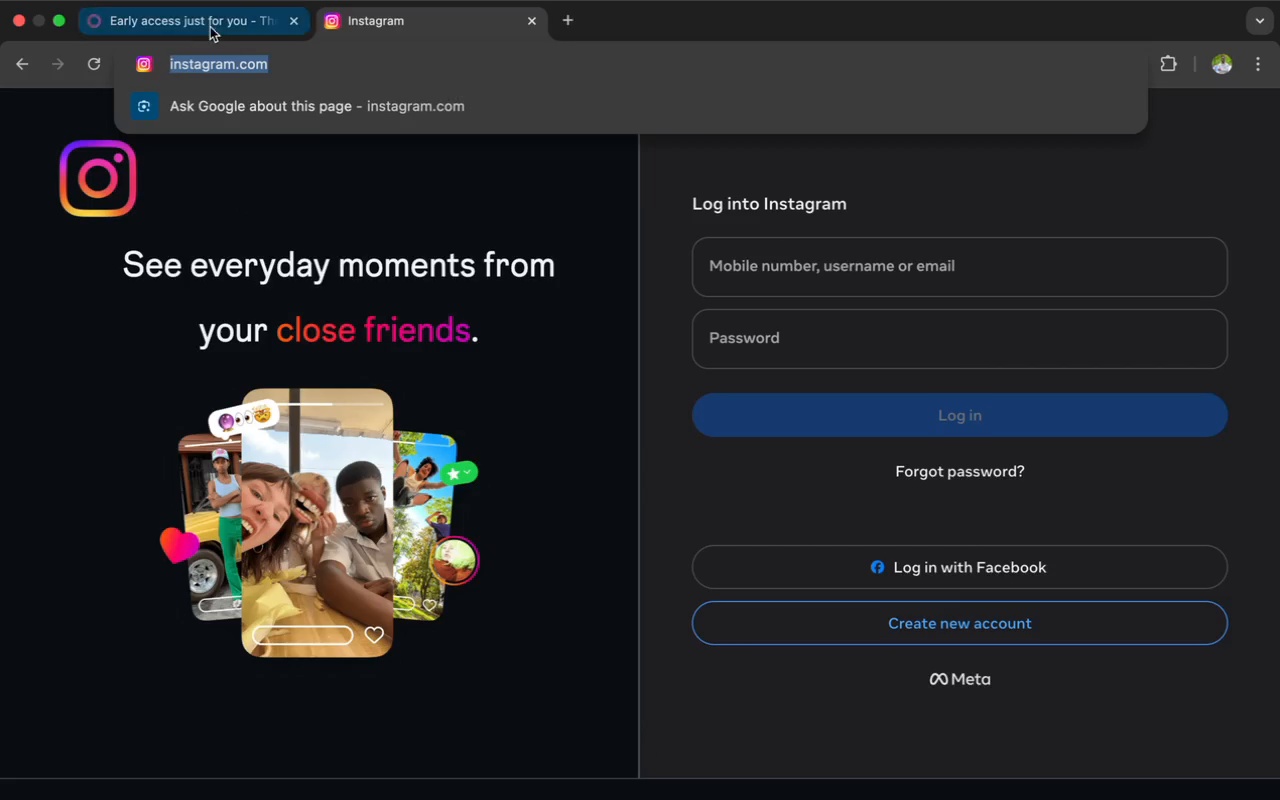 
left_click([204, 22])
 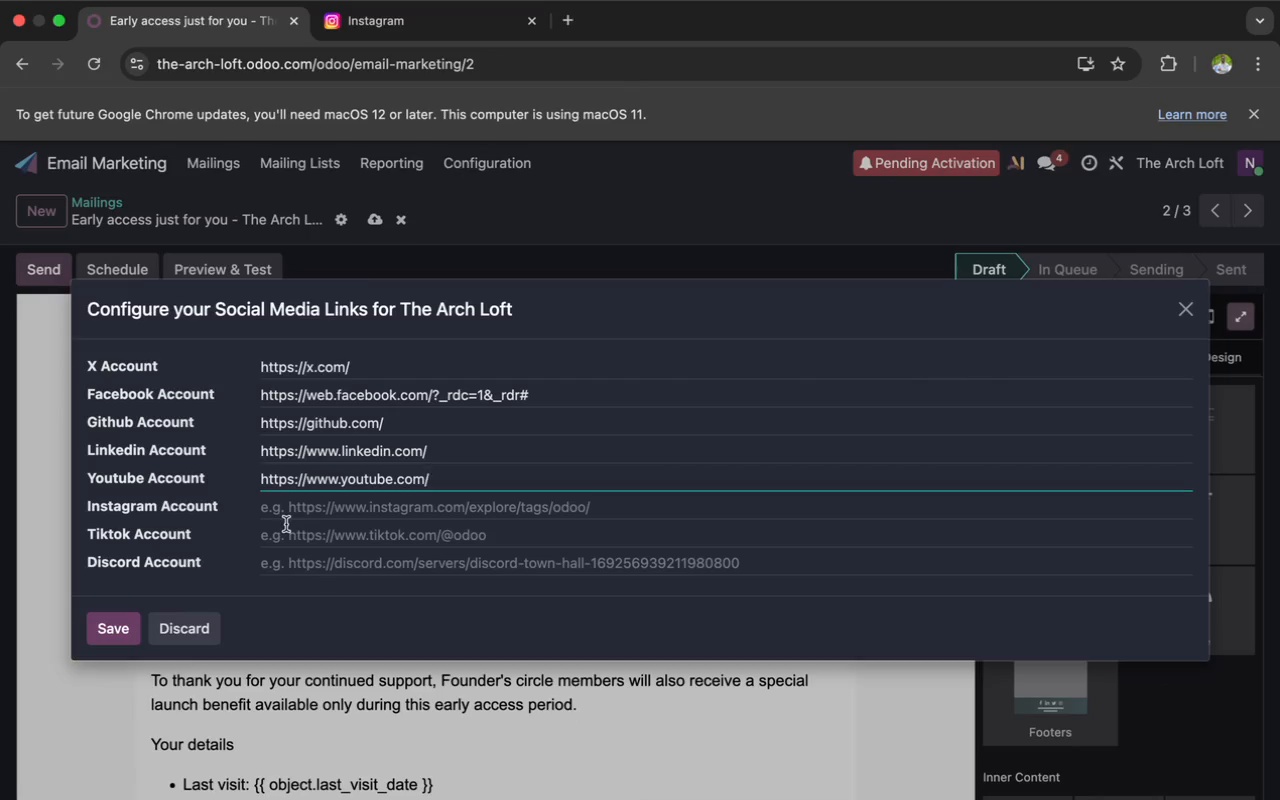 
left_click([290, 512])
 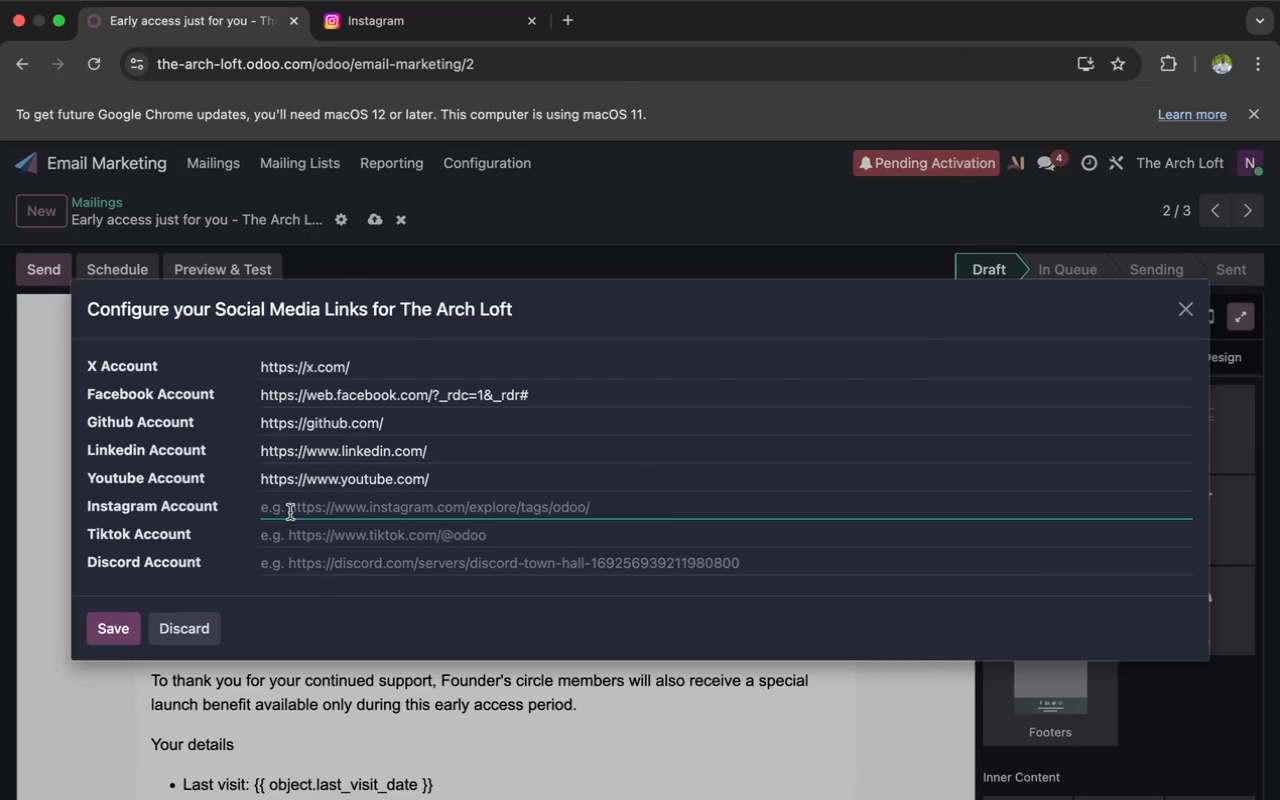 
key(Meta+V)
 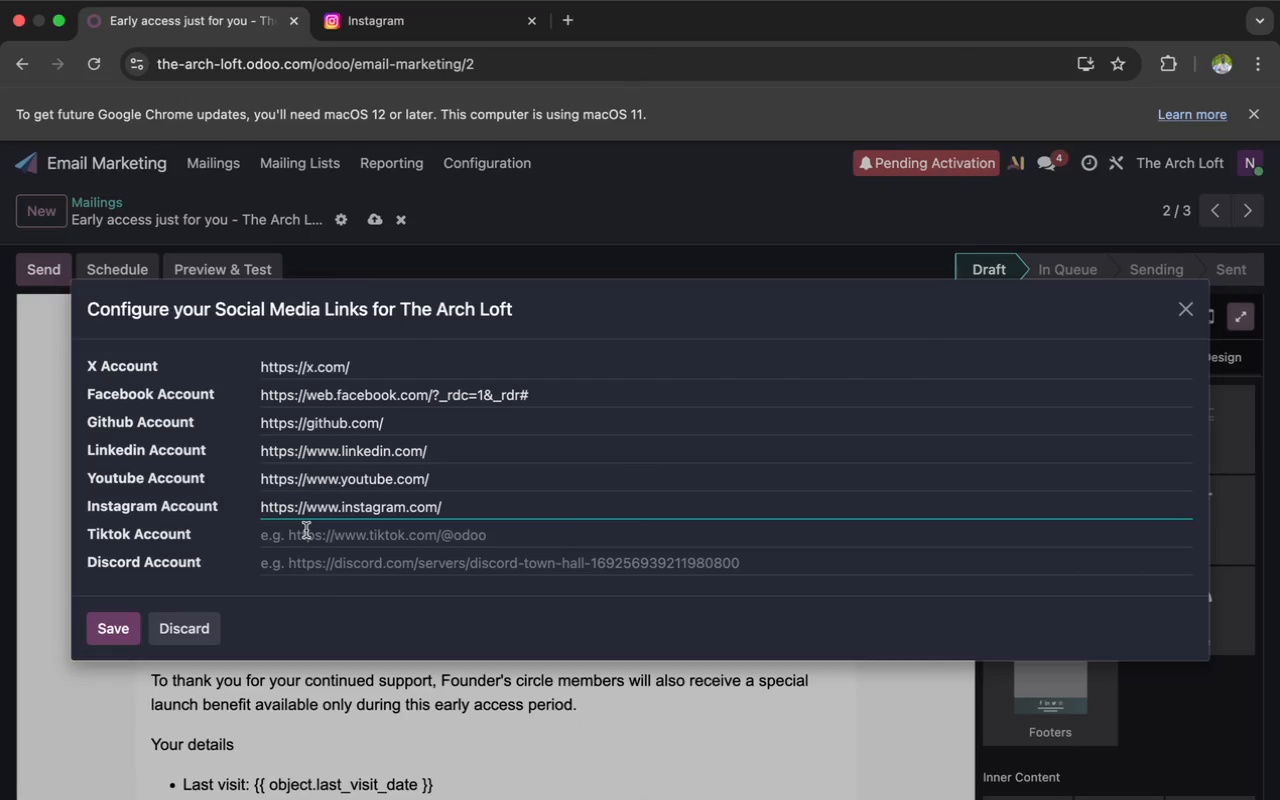 
left_click([306, 530])
 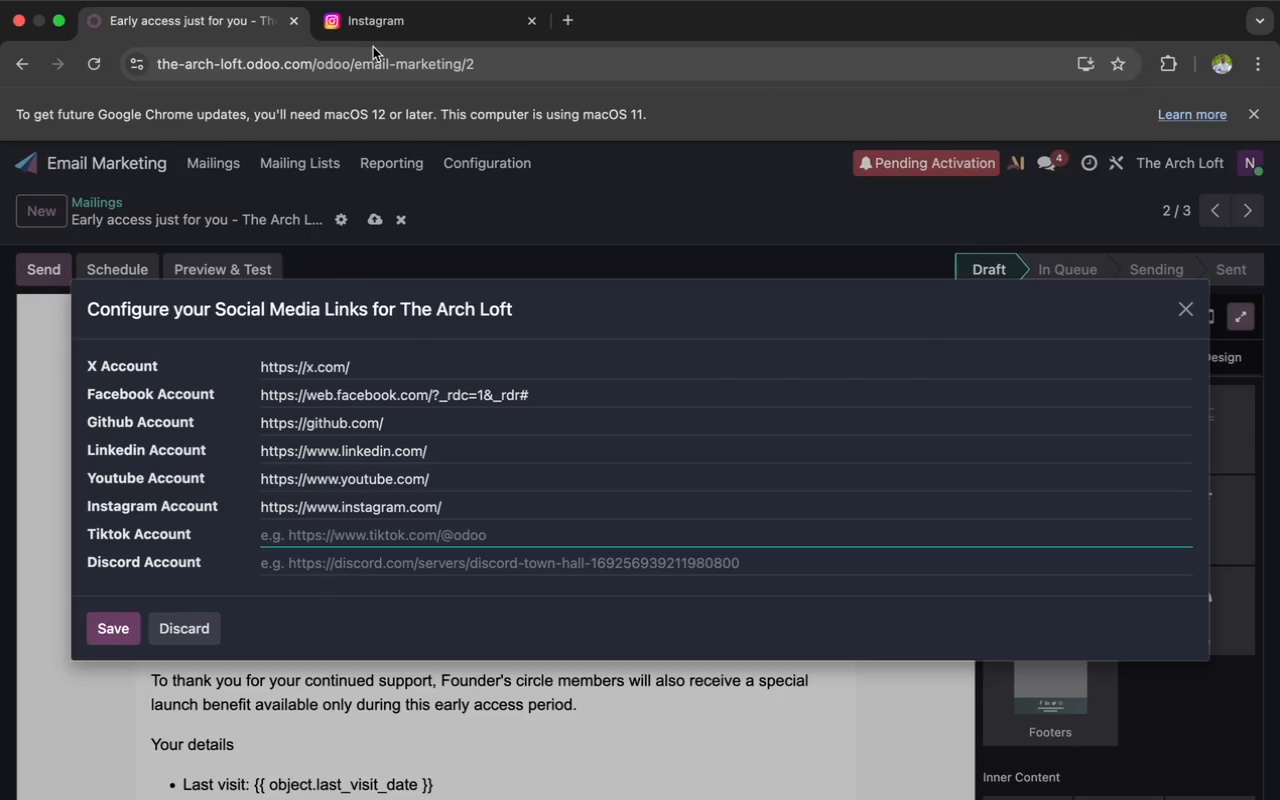 
left_click([387, 32])
 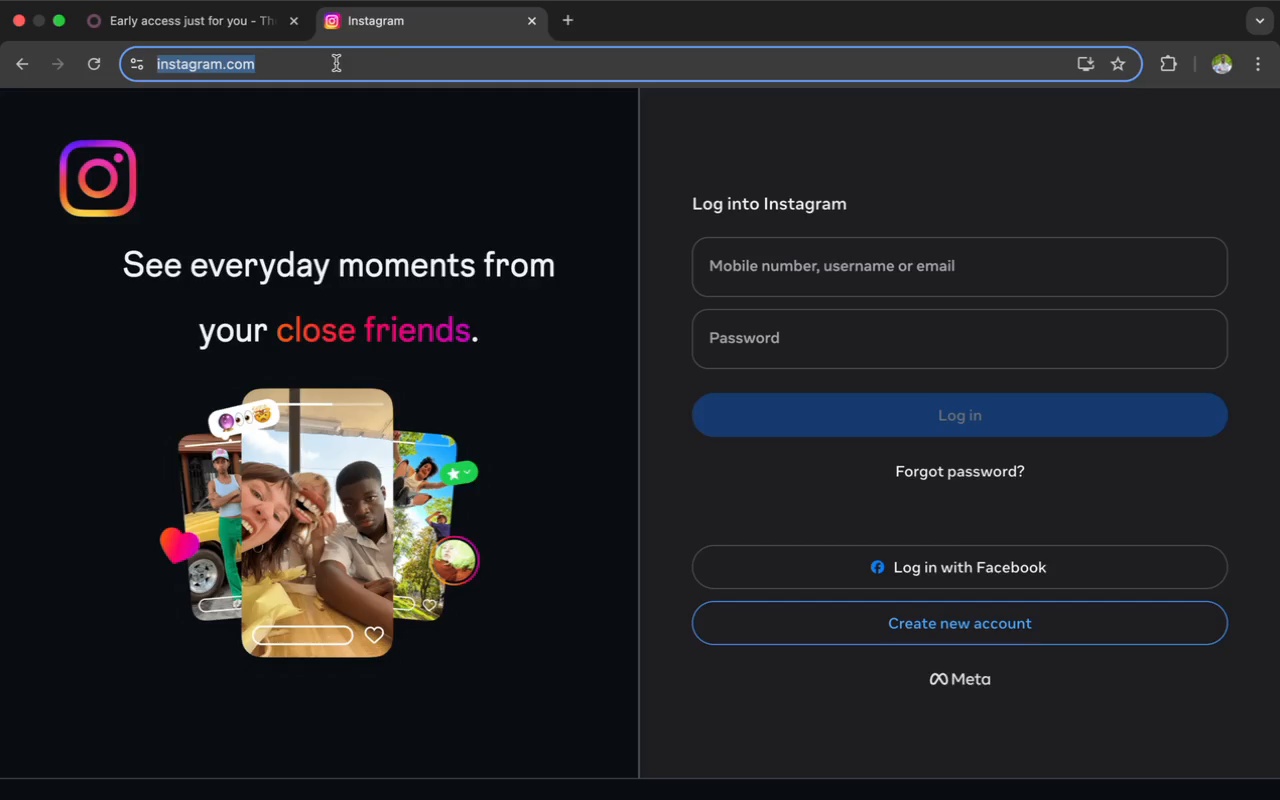 
type(Ti)
 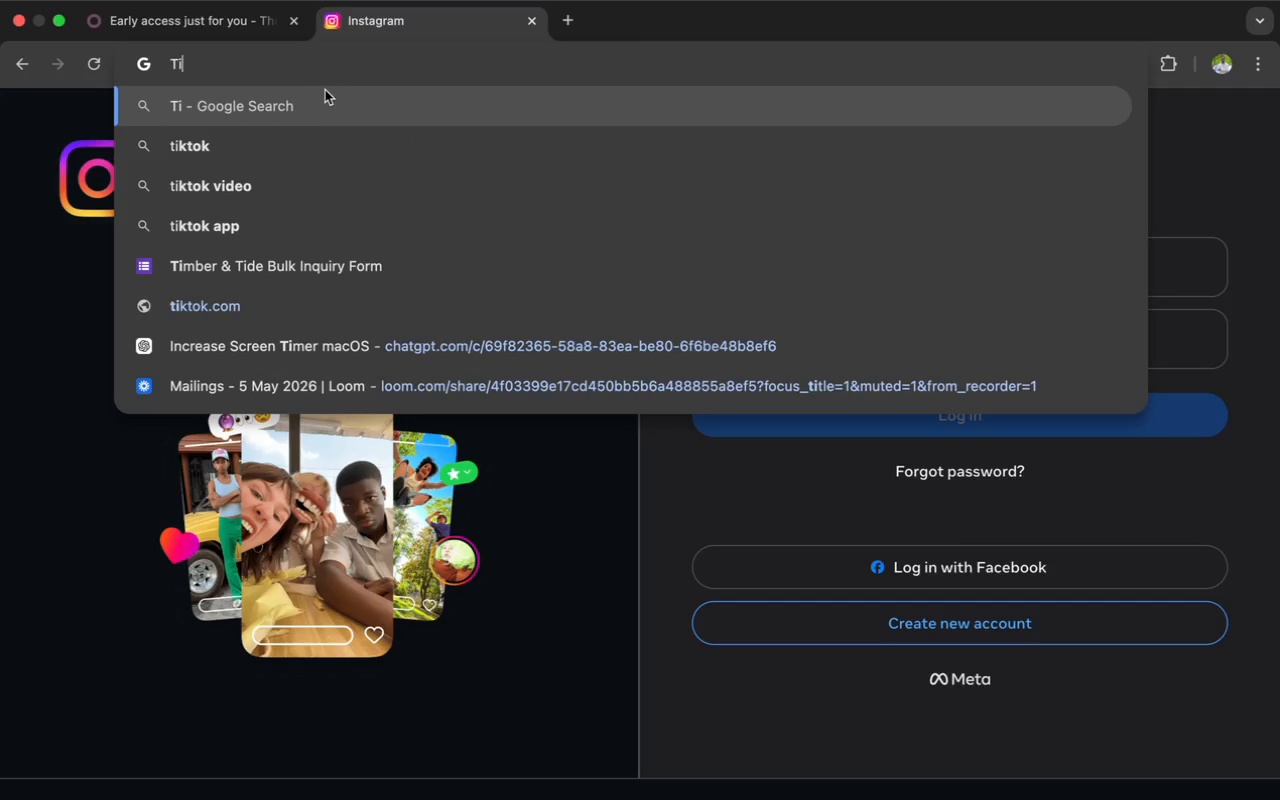 
left_click([297, 138])
 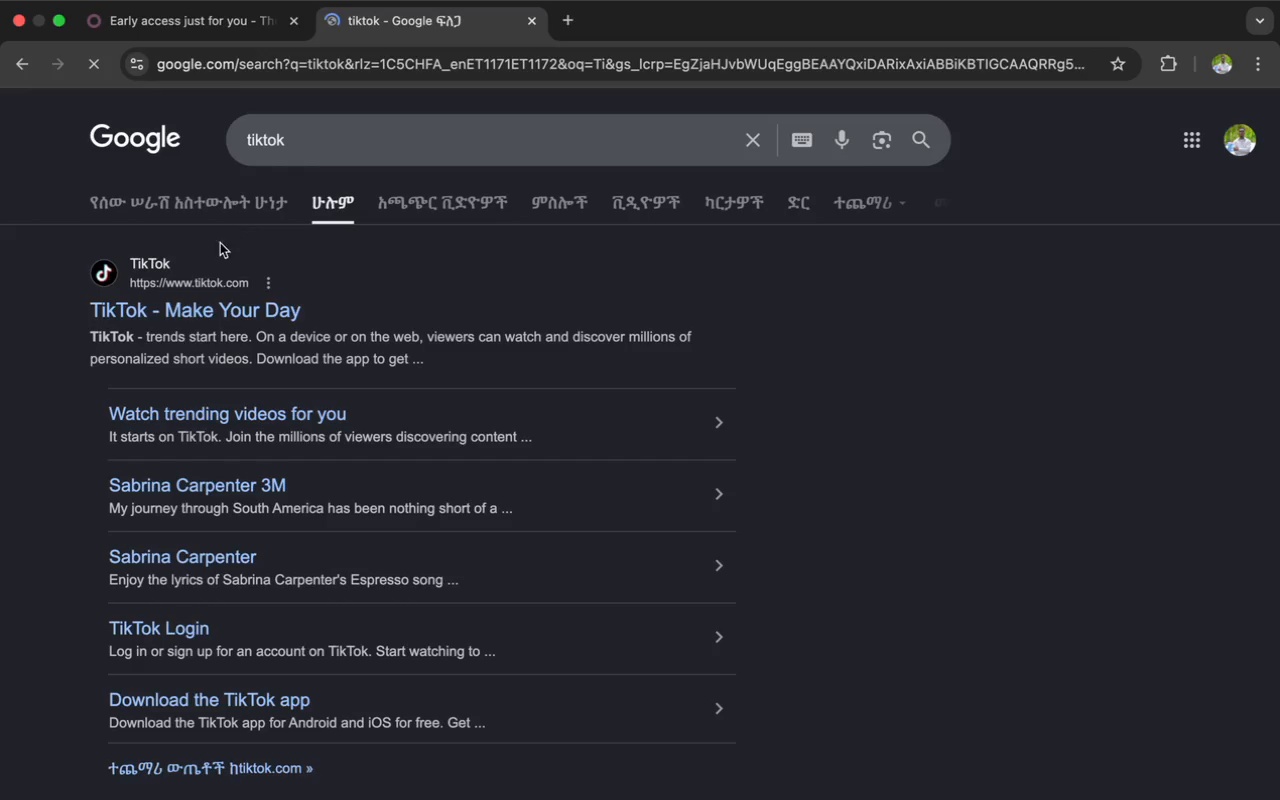 
left_click([201, 307])
 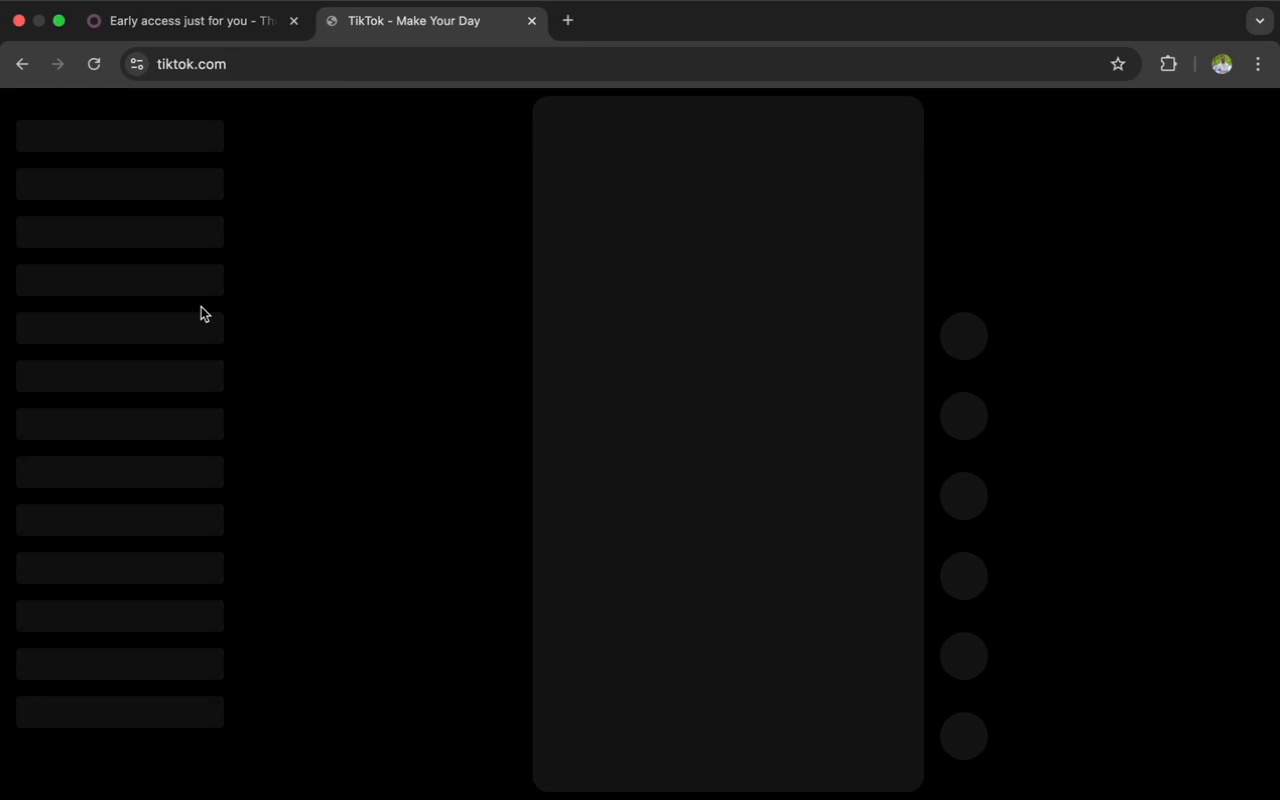 
wait(11.63)
 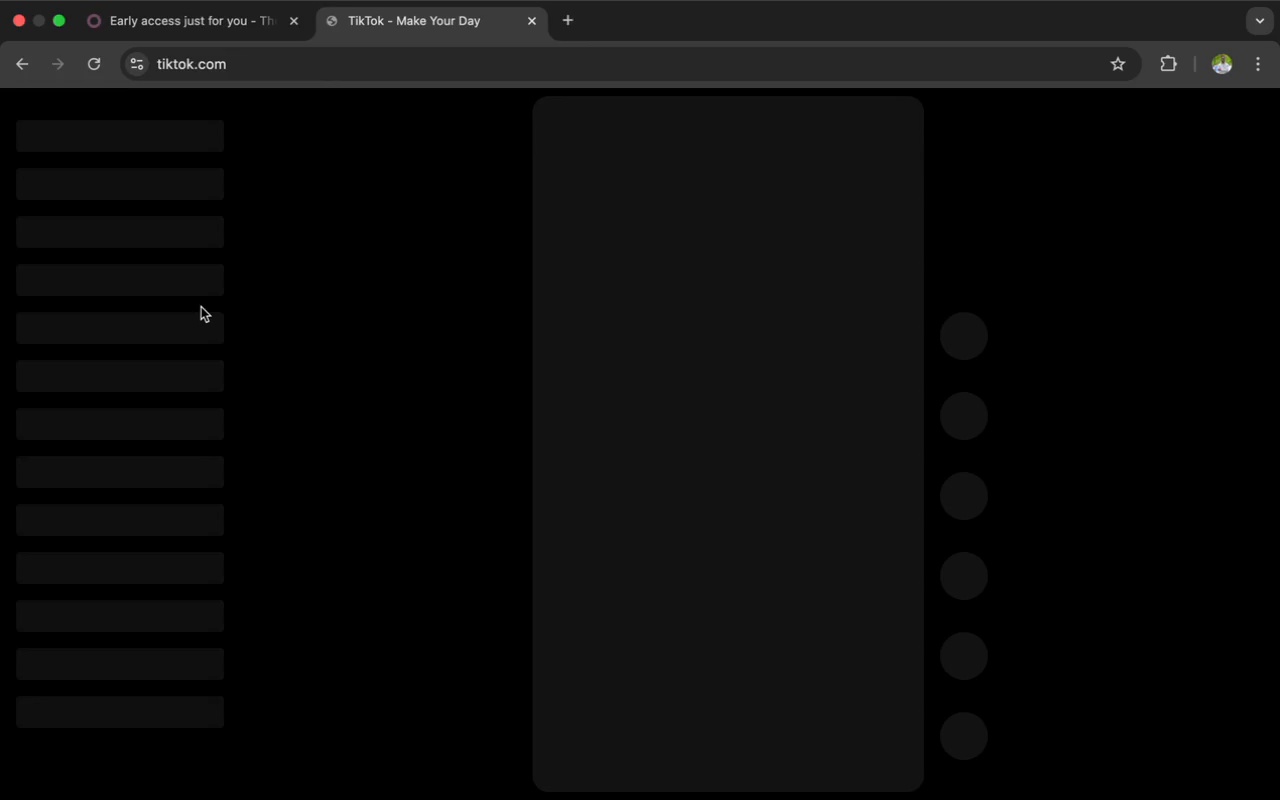 
left_click([258, 68])
 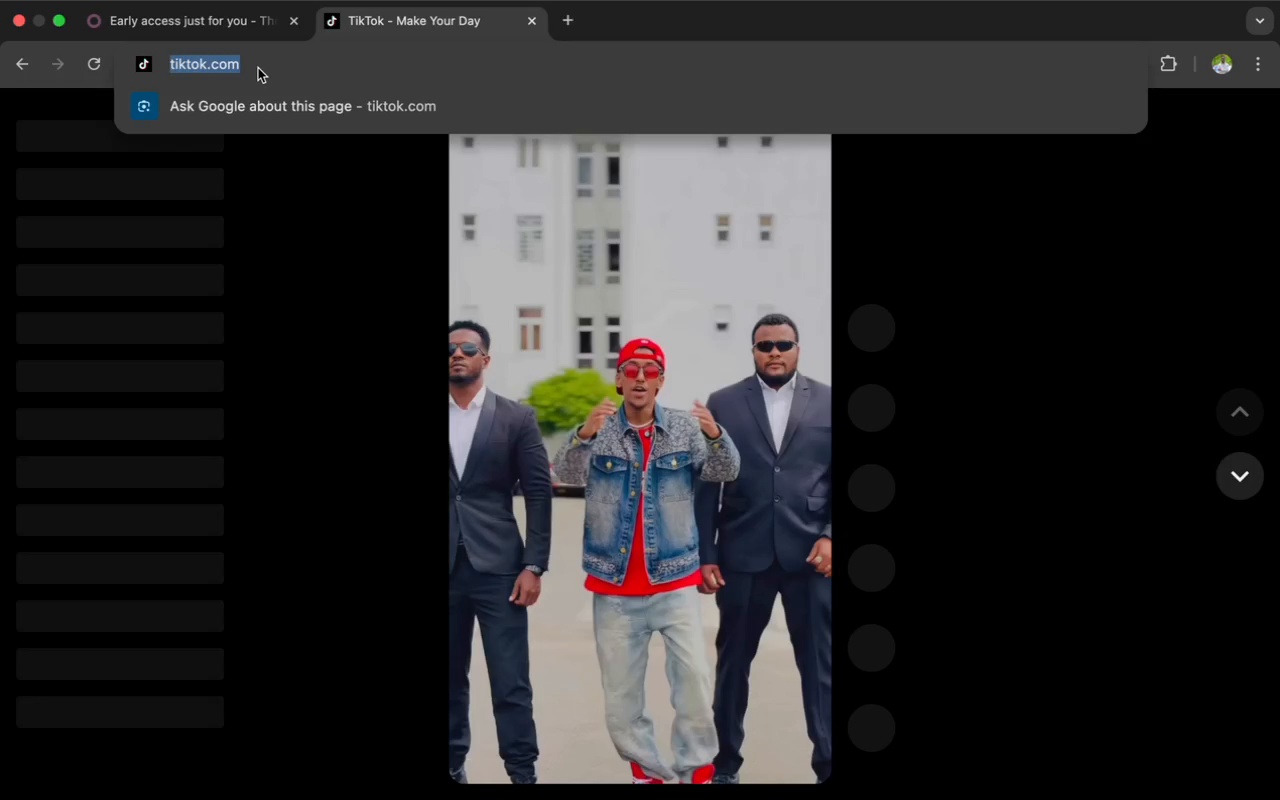 
key(Meta+C)
 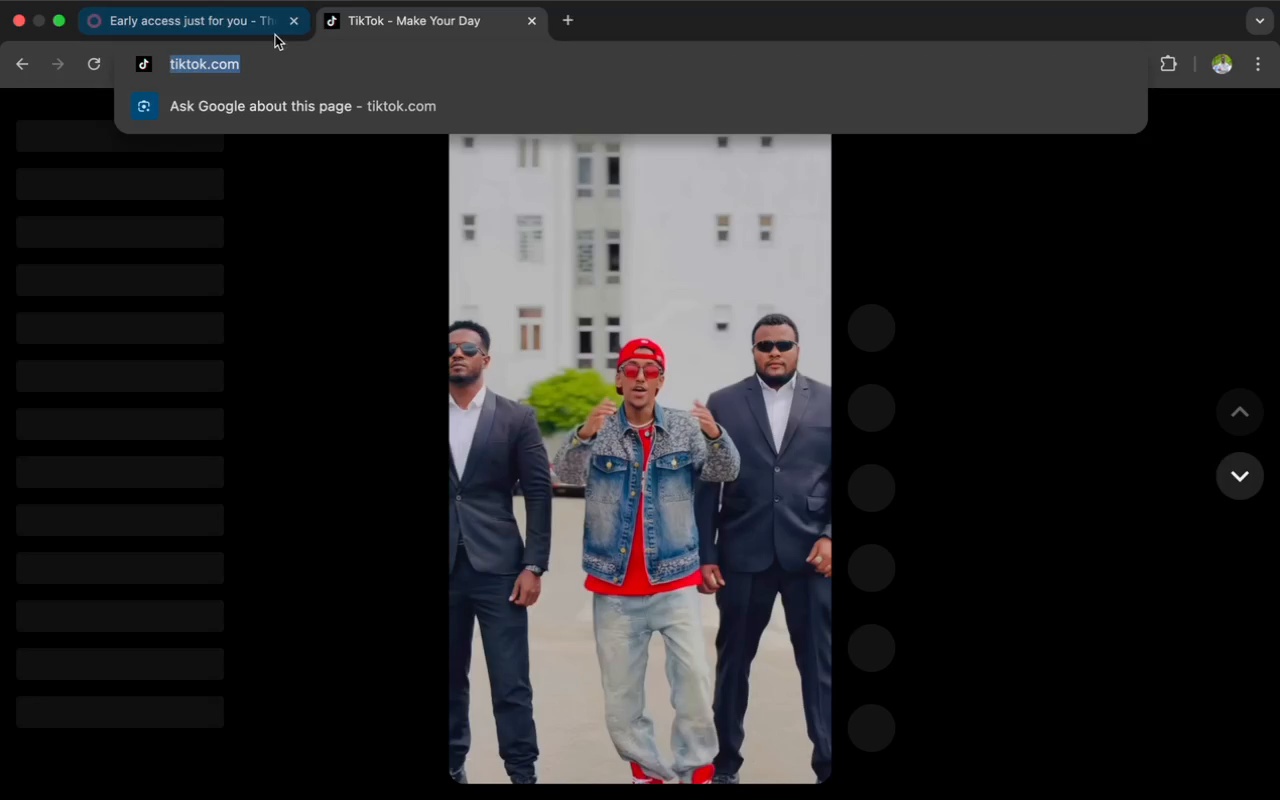 
left_click([241, 24])
 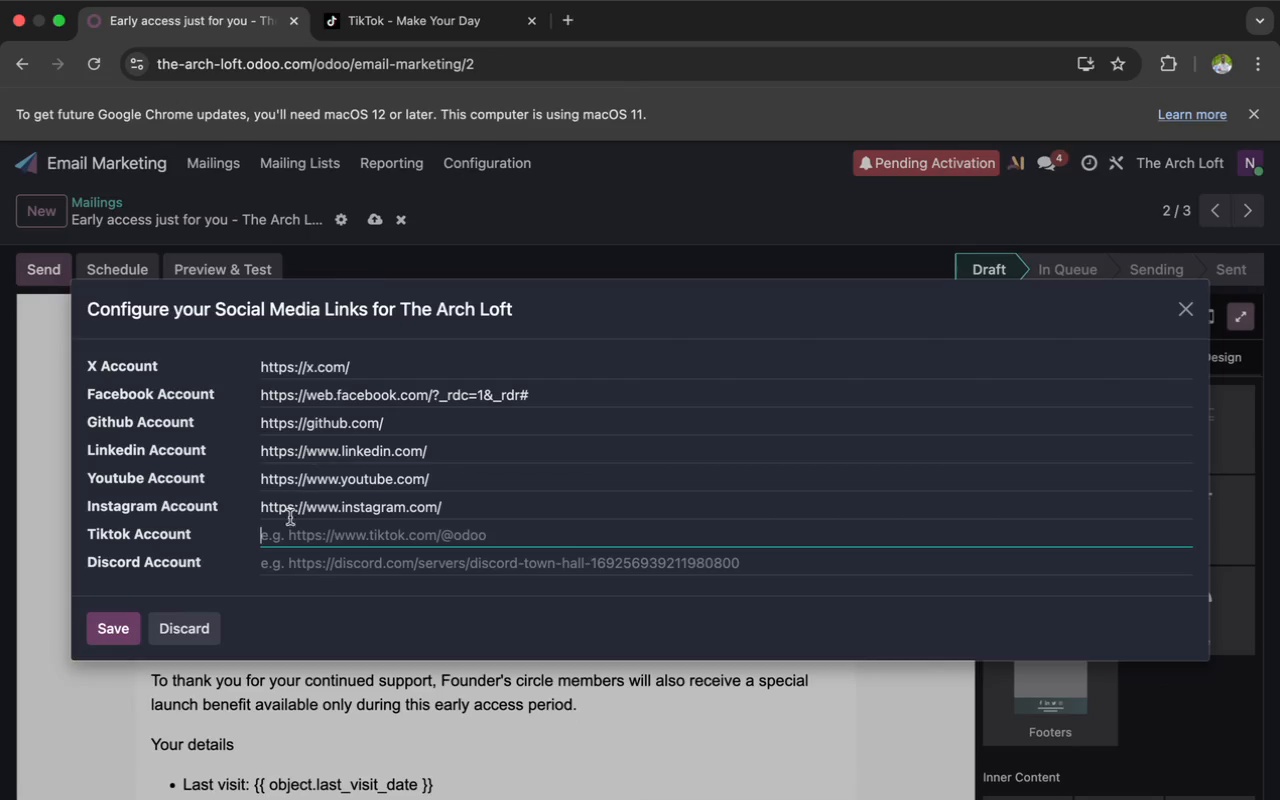 
left_click([284, 532])
 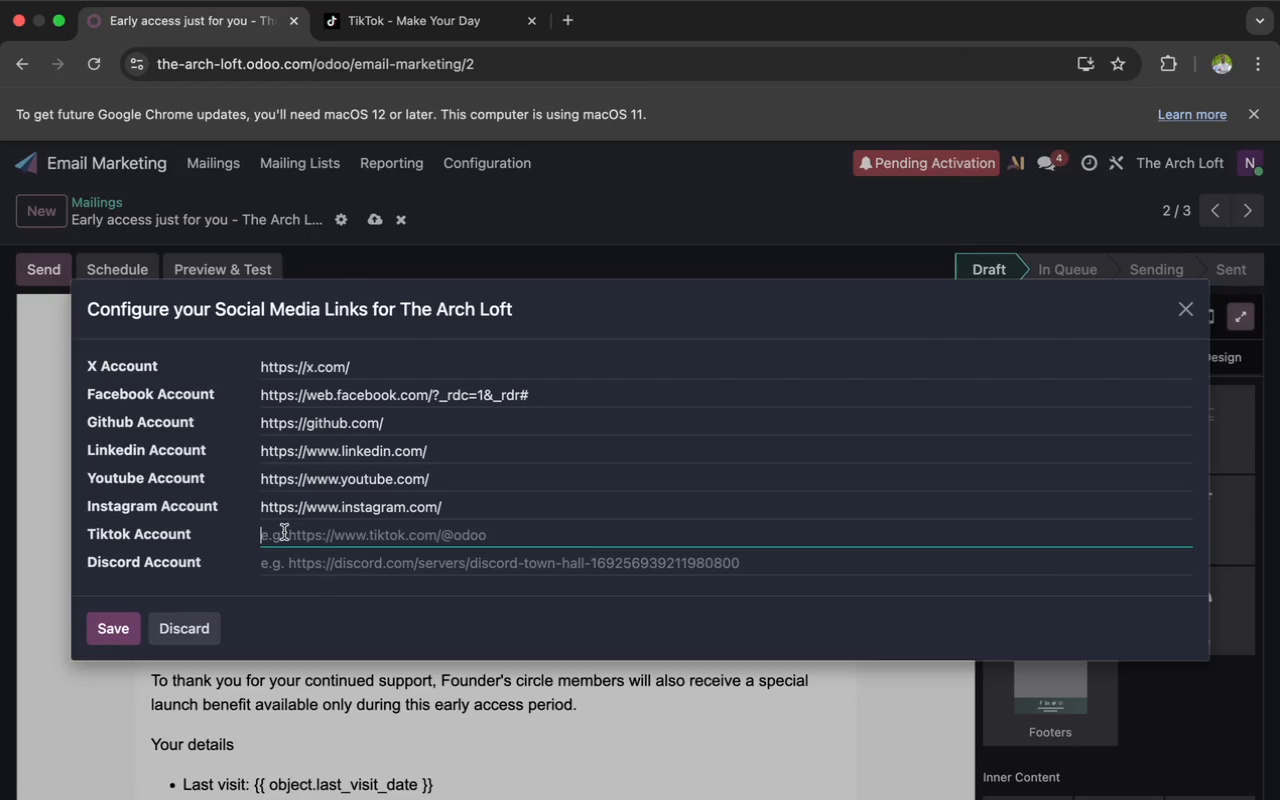 
key(Meta+V)
 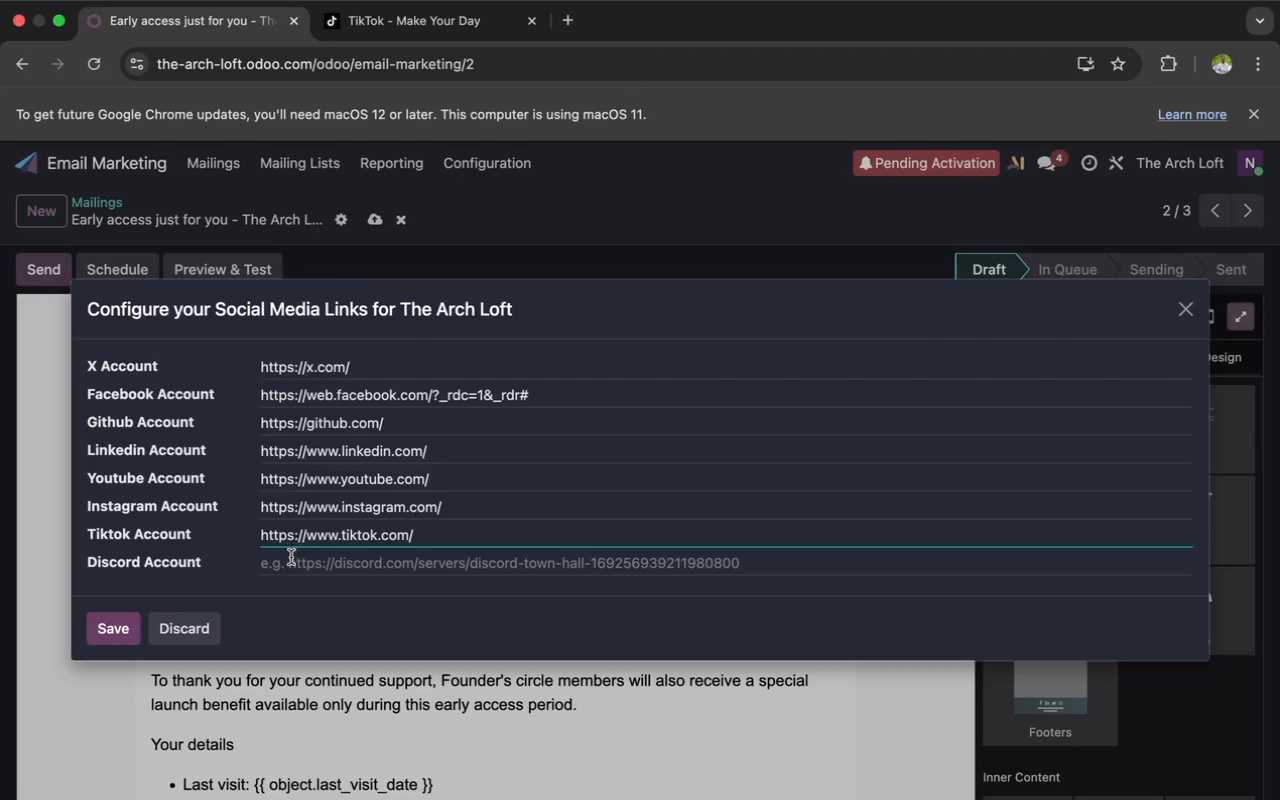 
left_click([290, 561])
 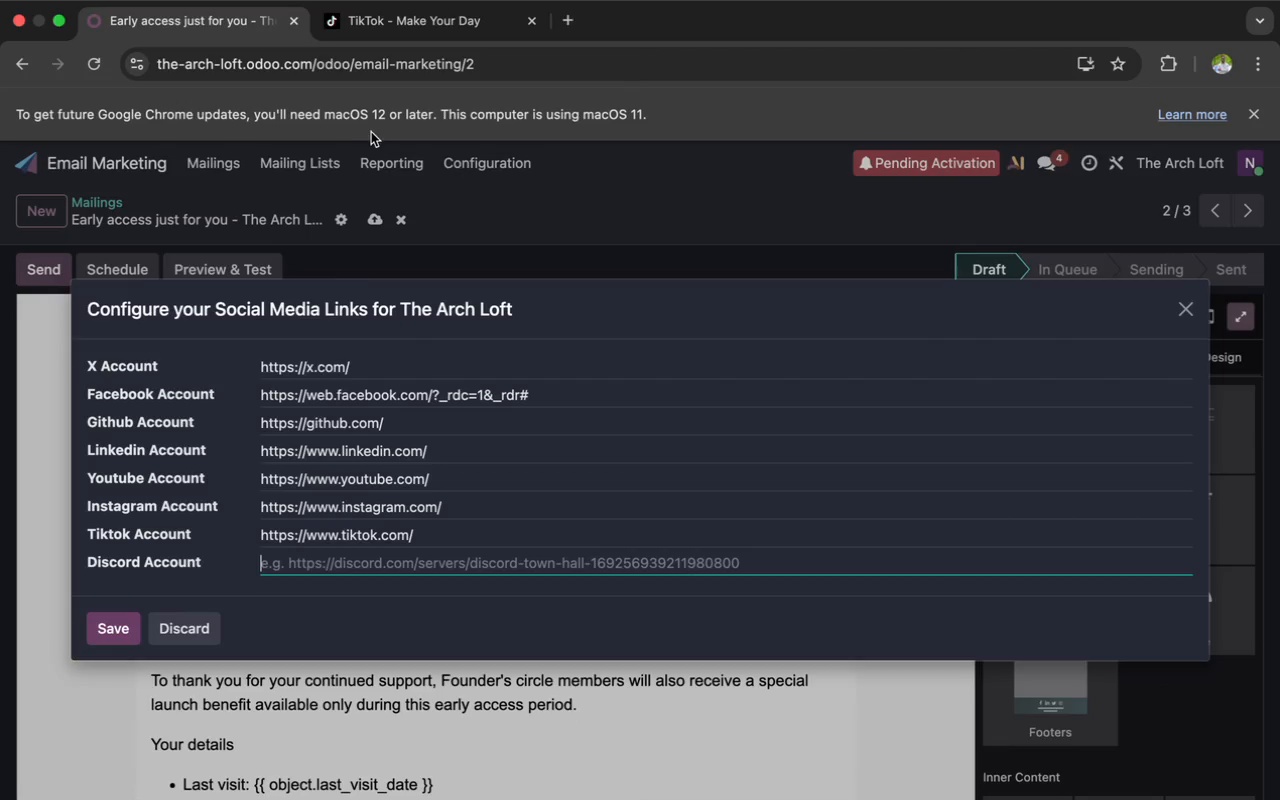 
left_click([369, 33])
 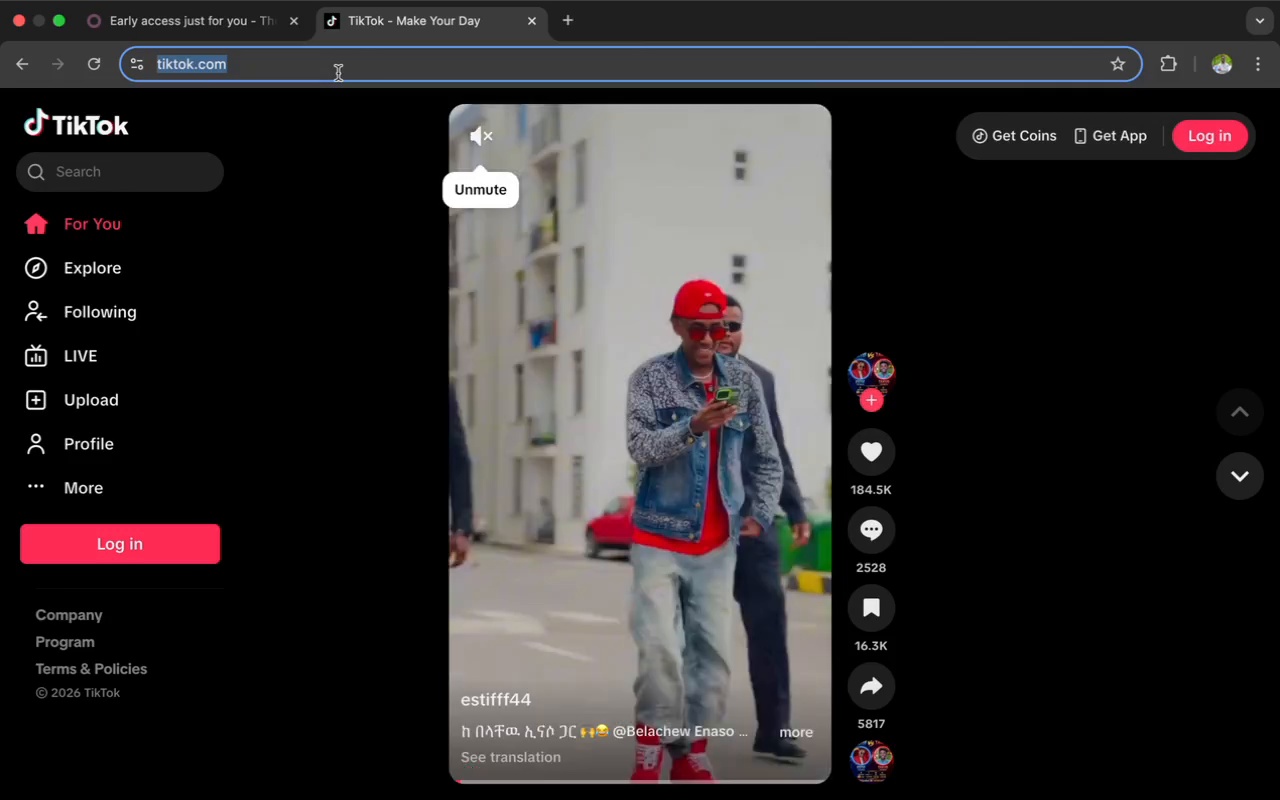 
left_click([338, 73])
 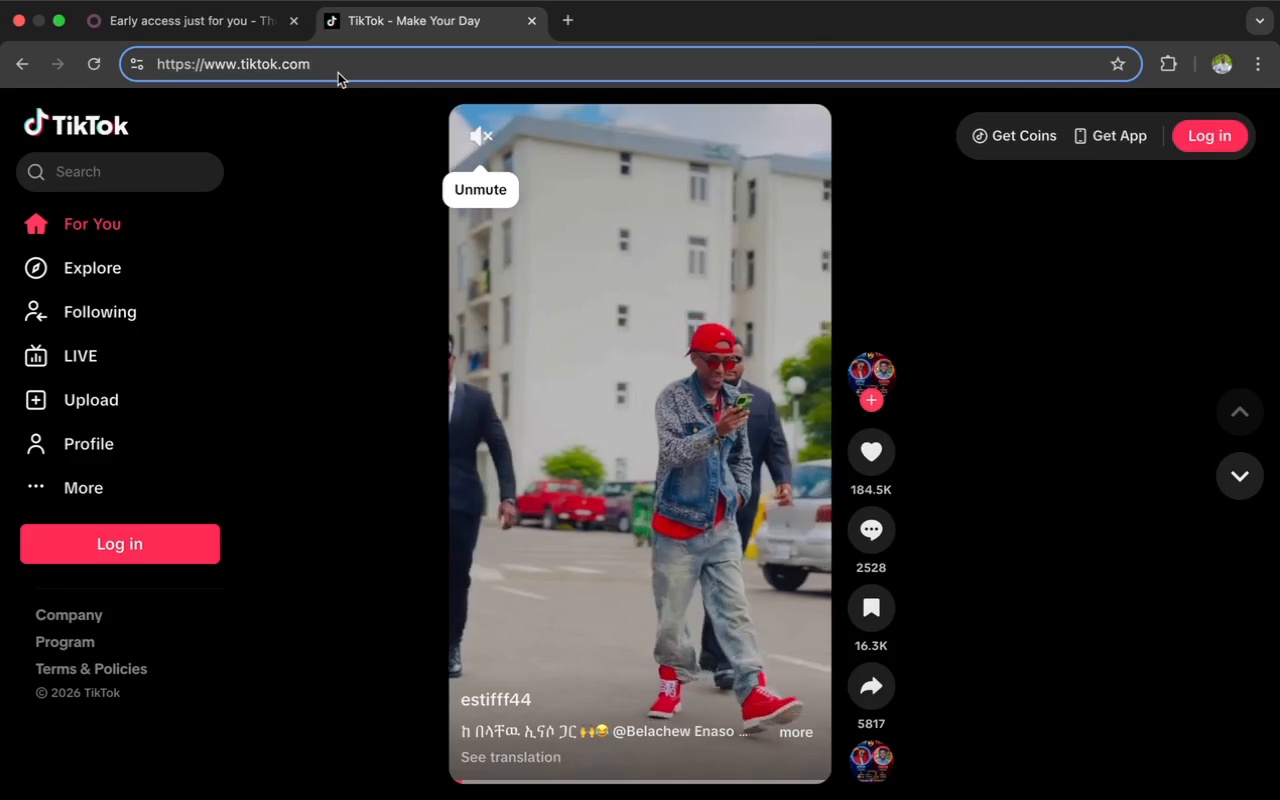 
left_click([338, 73])
 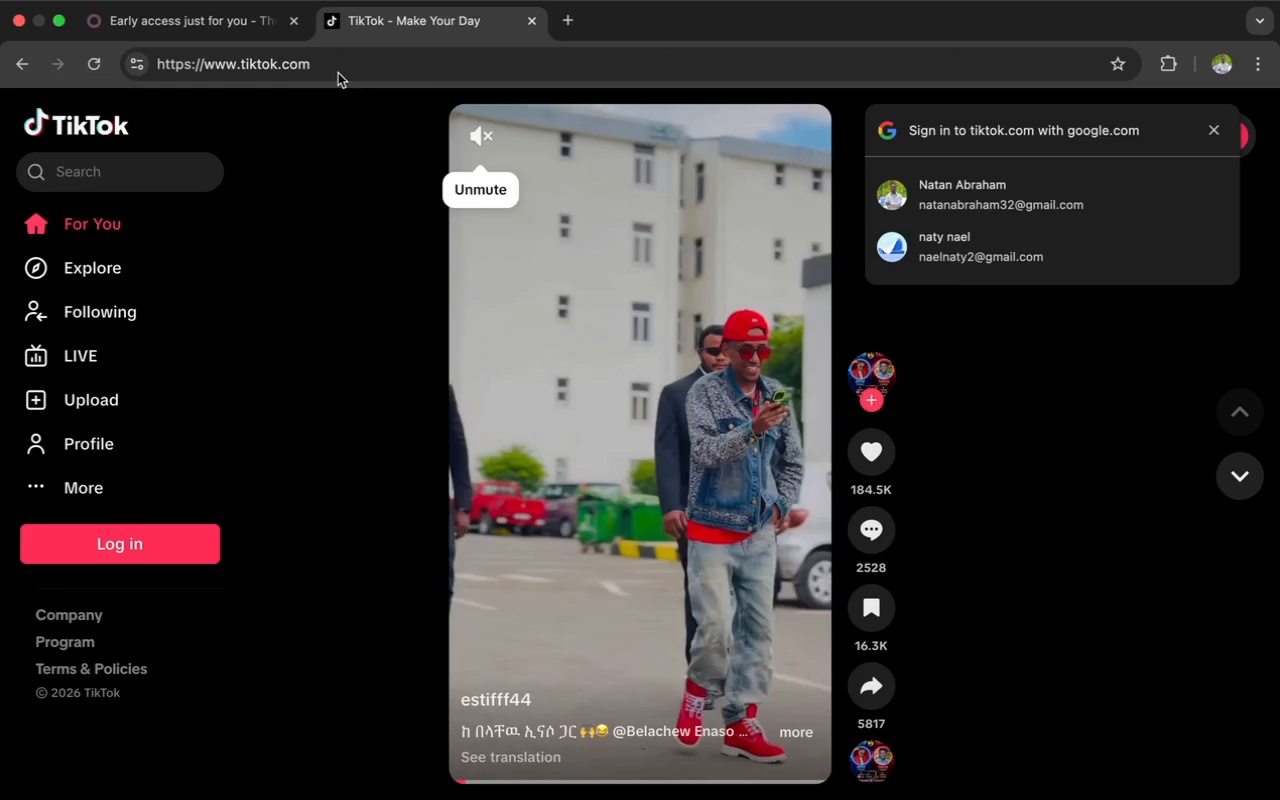 
hold_key(key=CommandLeft, duration=0.65)
 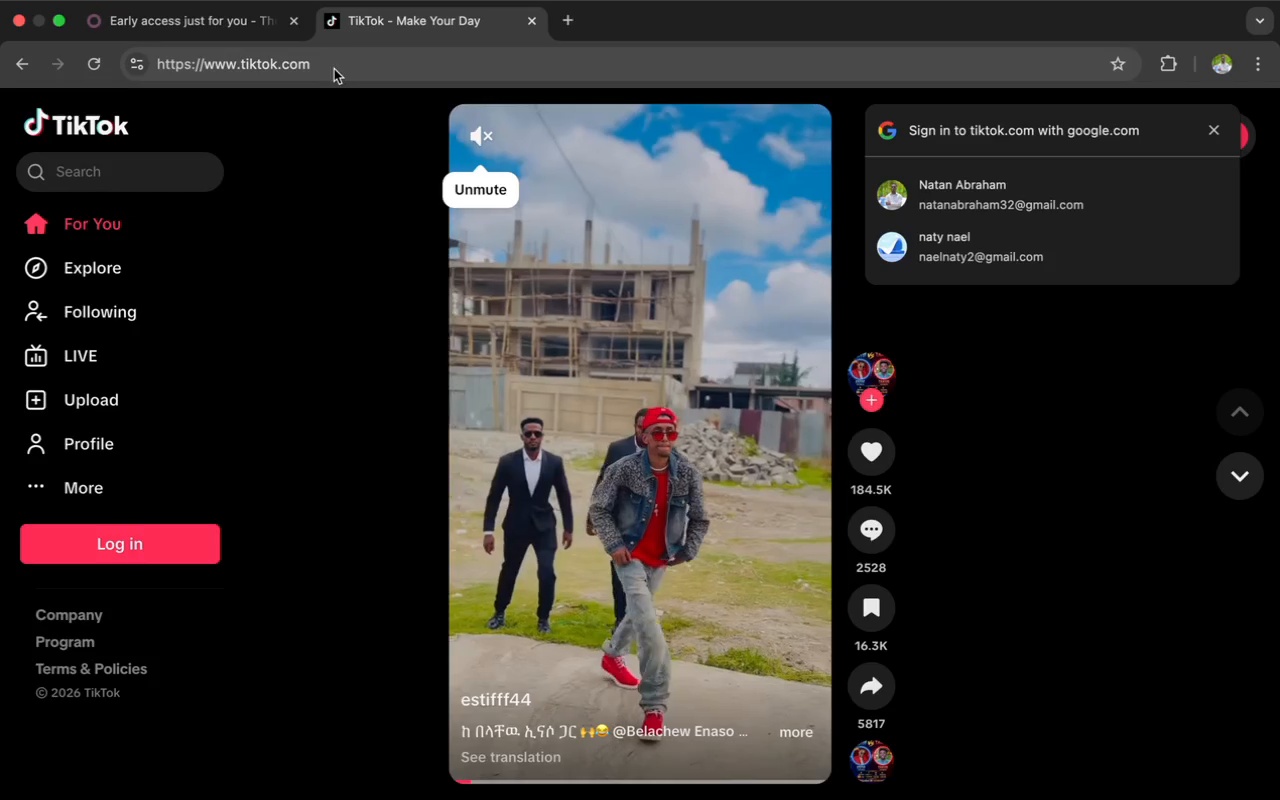 
left_click([327, 64])
 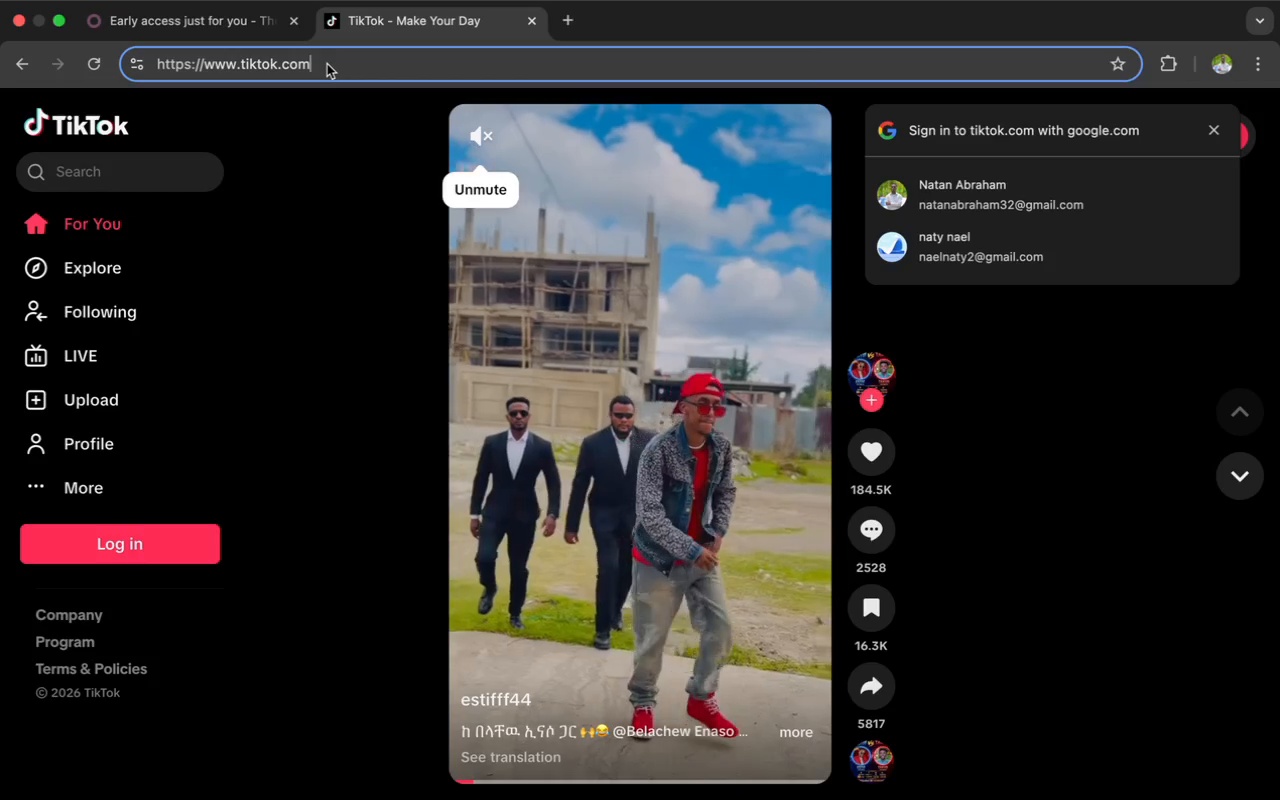 
key(Meta+A)
 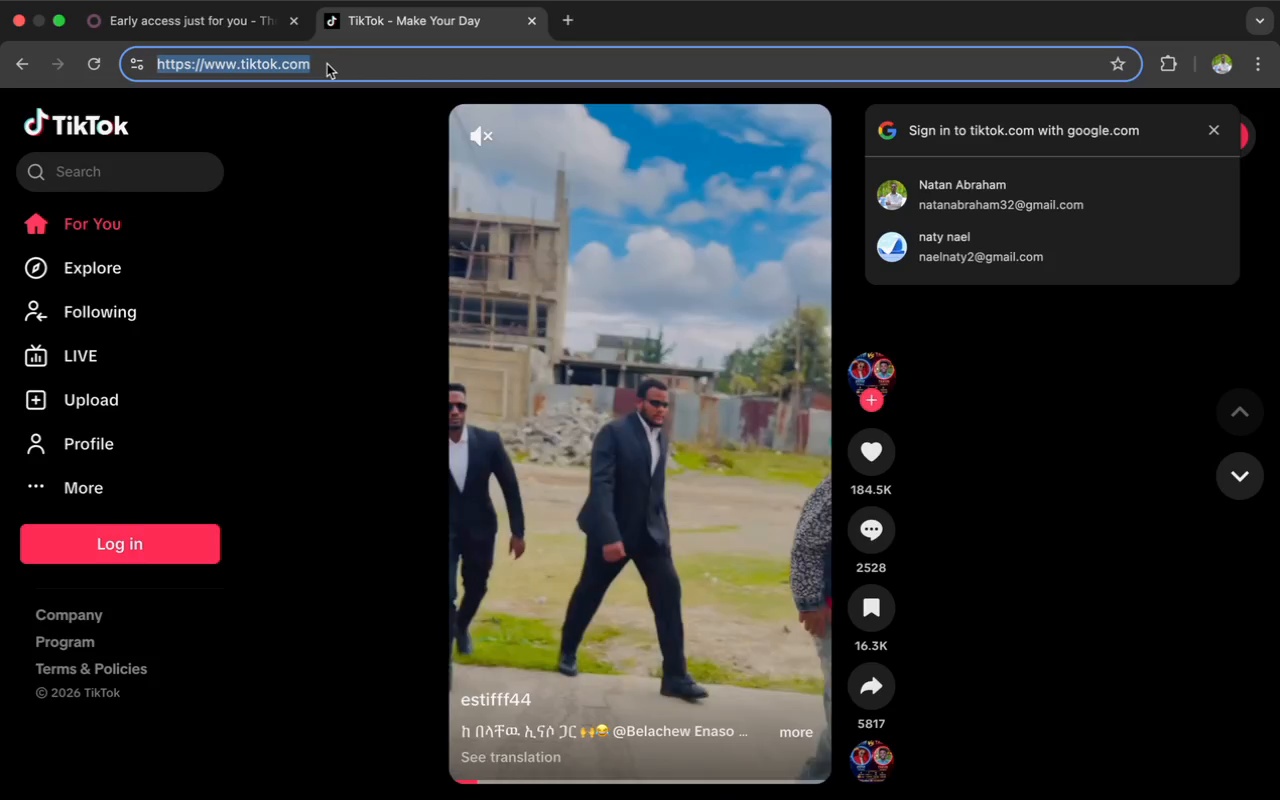 
type(discord)
 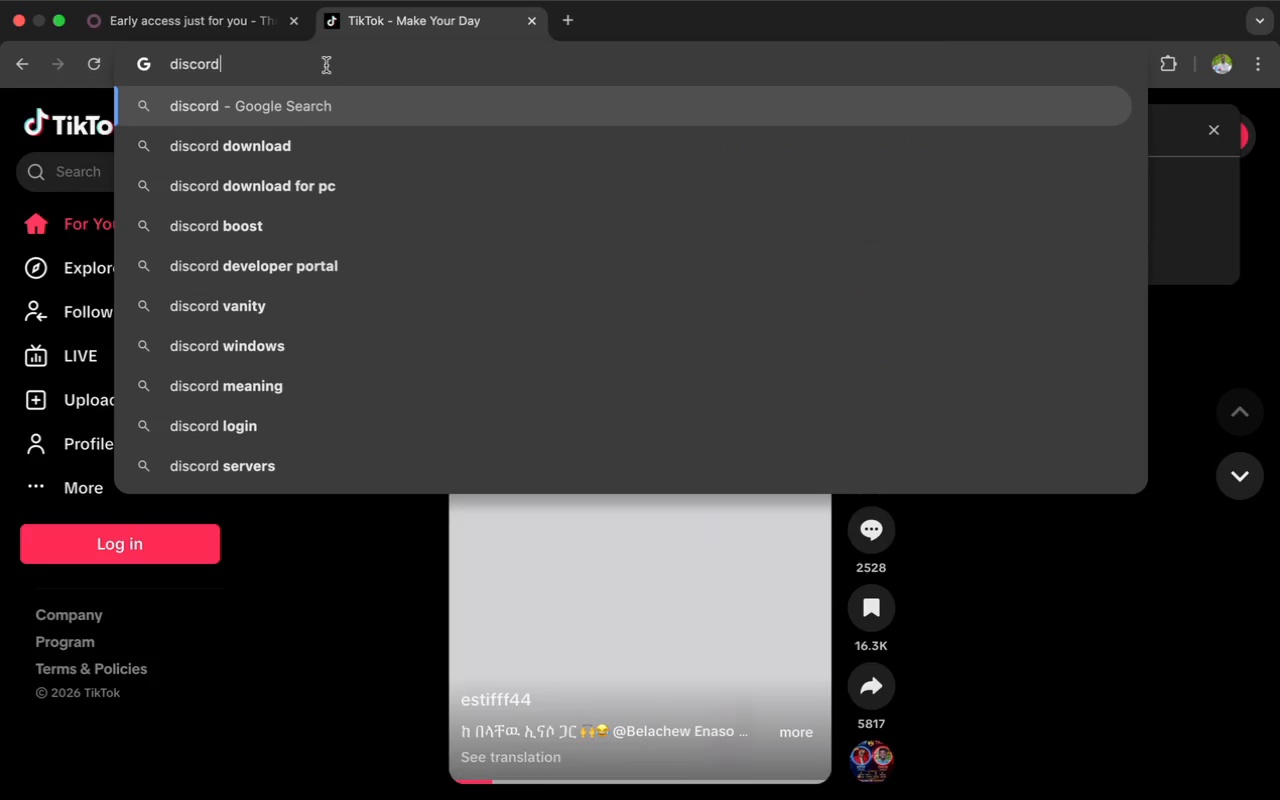 
left_click([284, 105])
 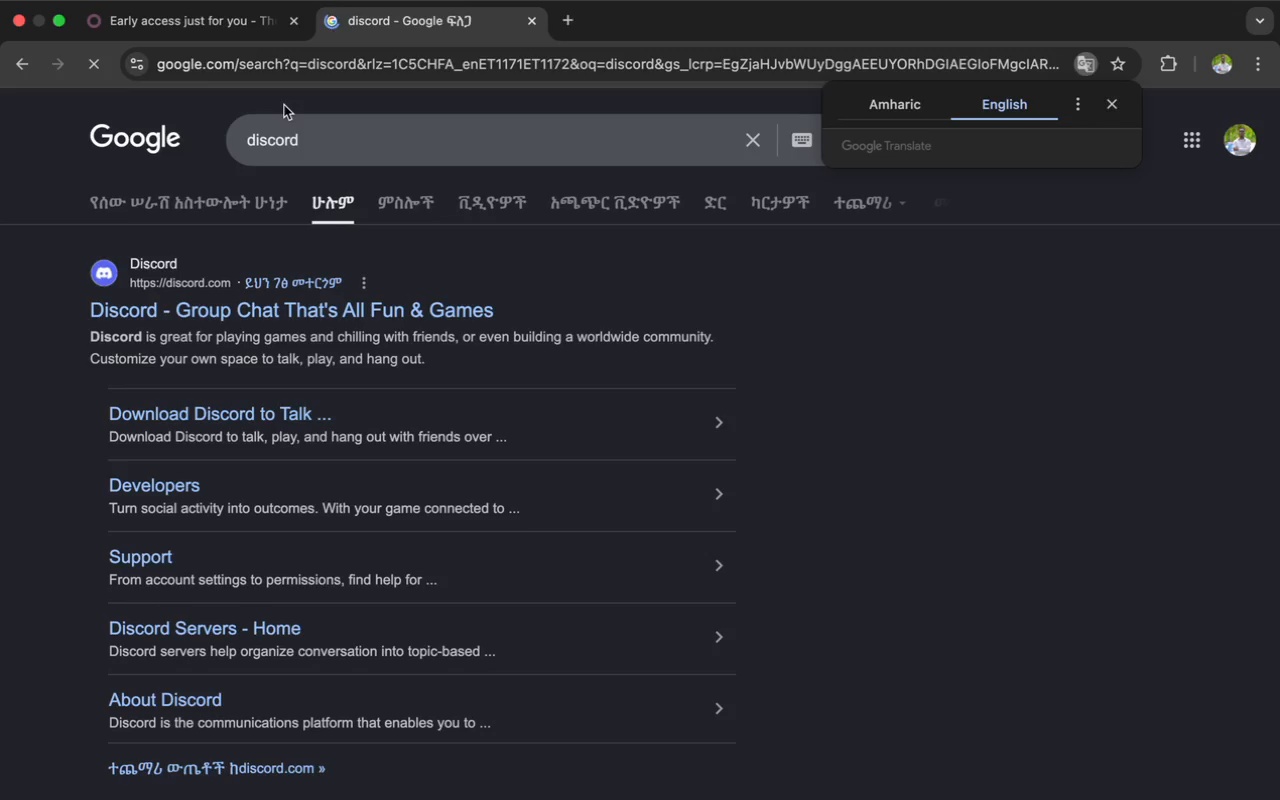 
left_click([227, 302])
 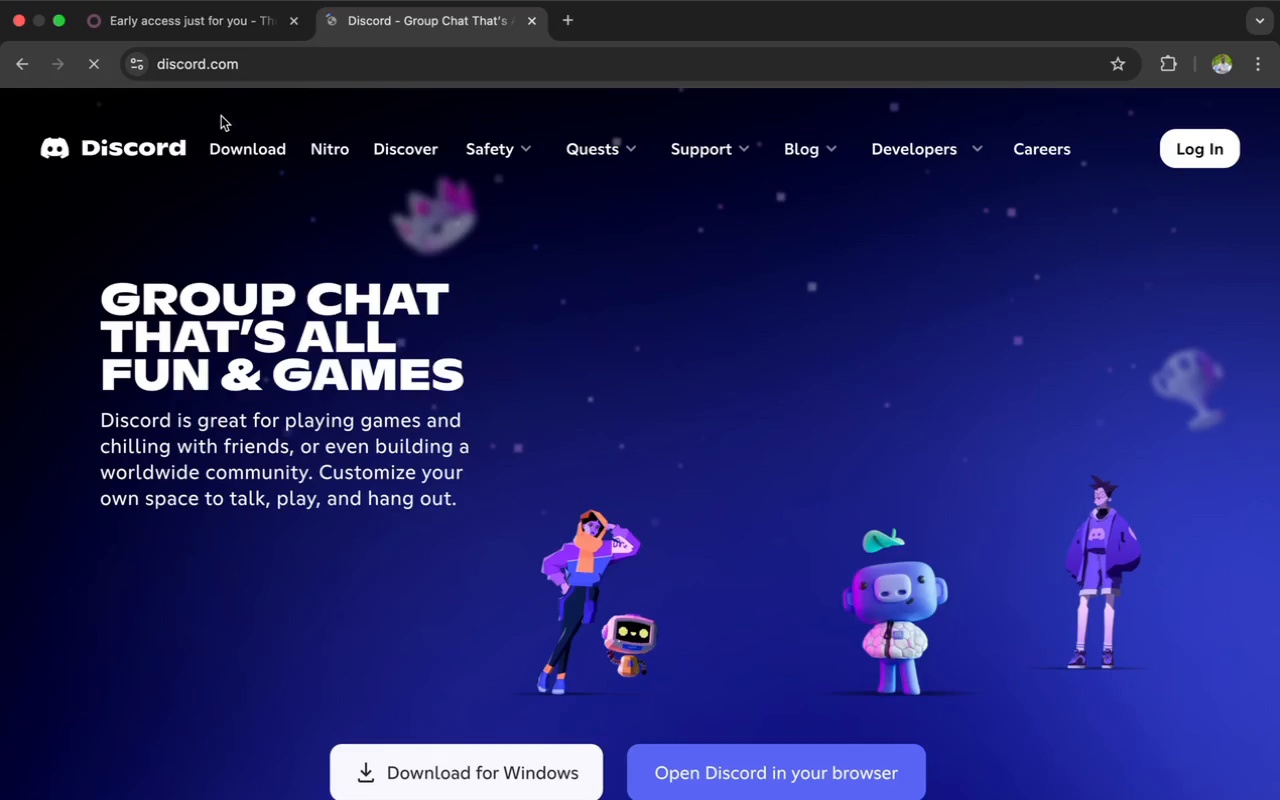 
wait(5.76)
 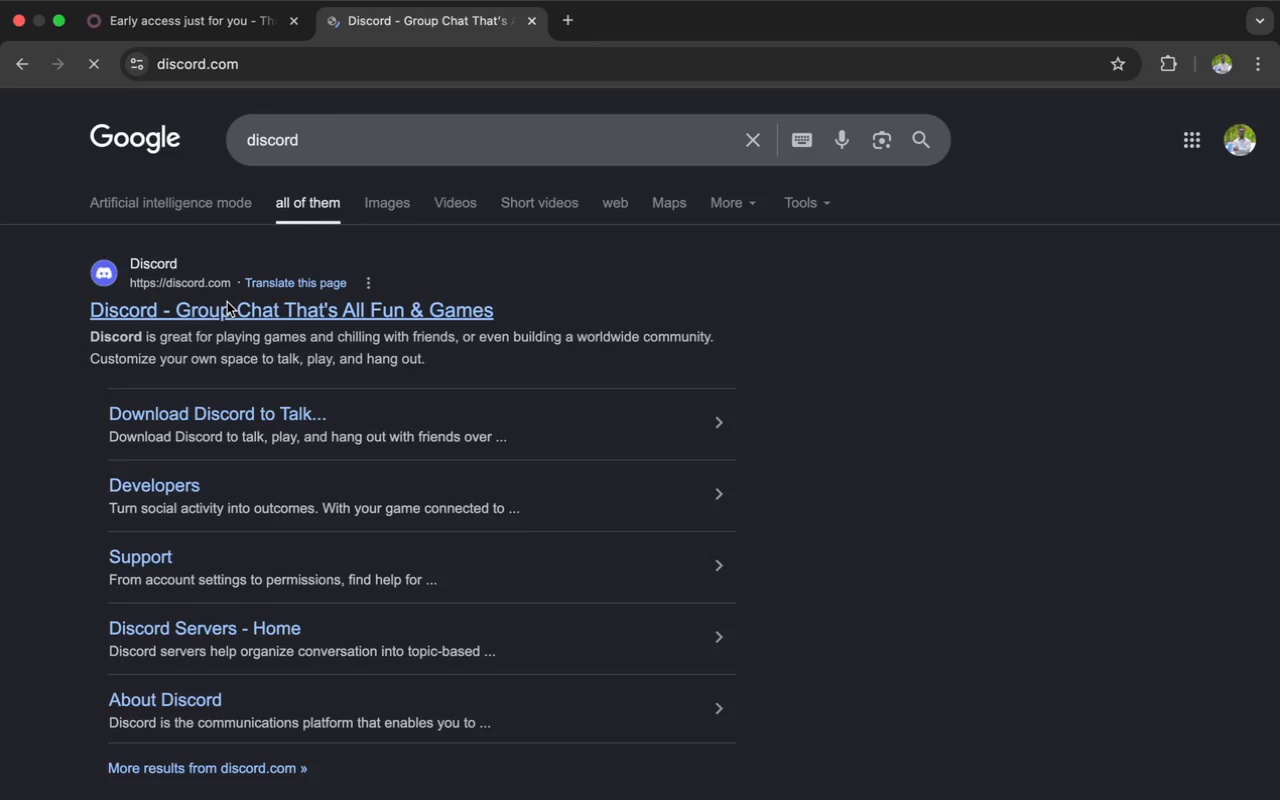 
left_click([259, 68])
 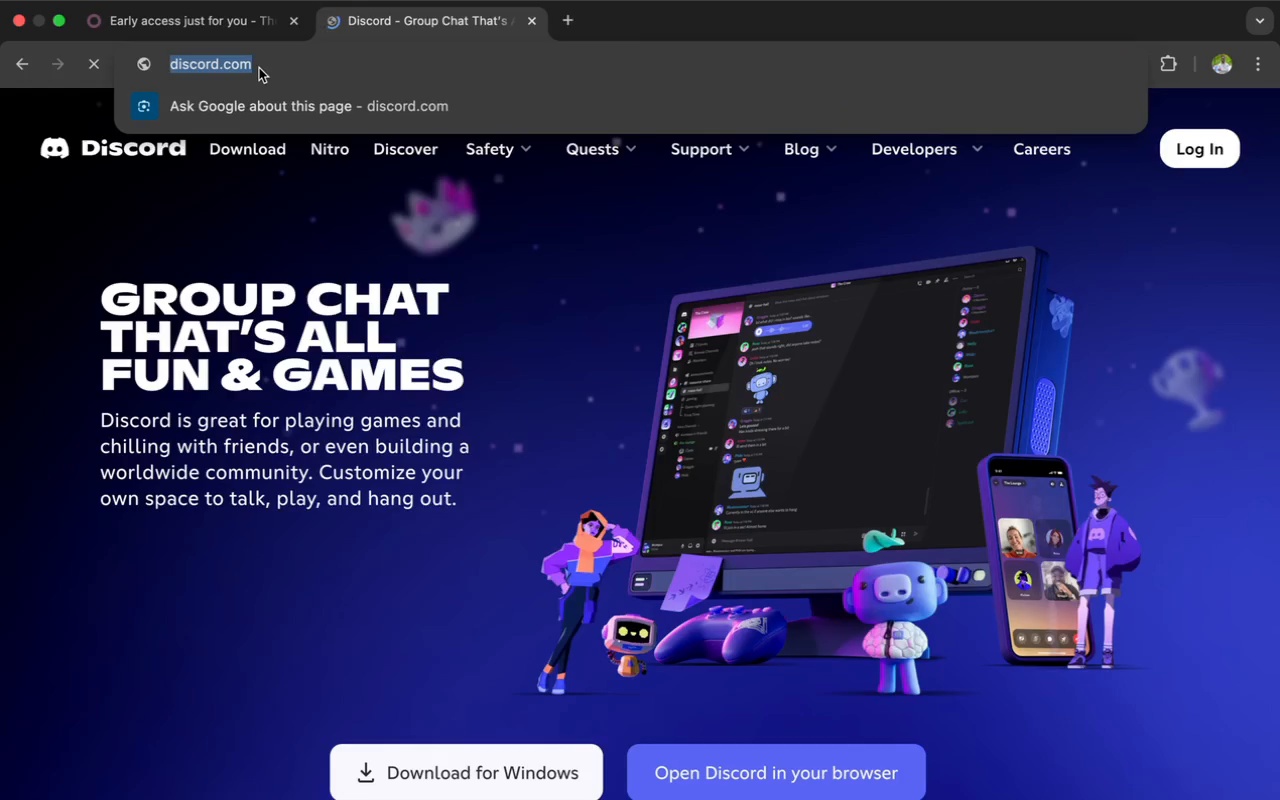 
key(Meta+C)
 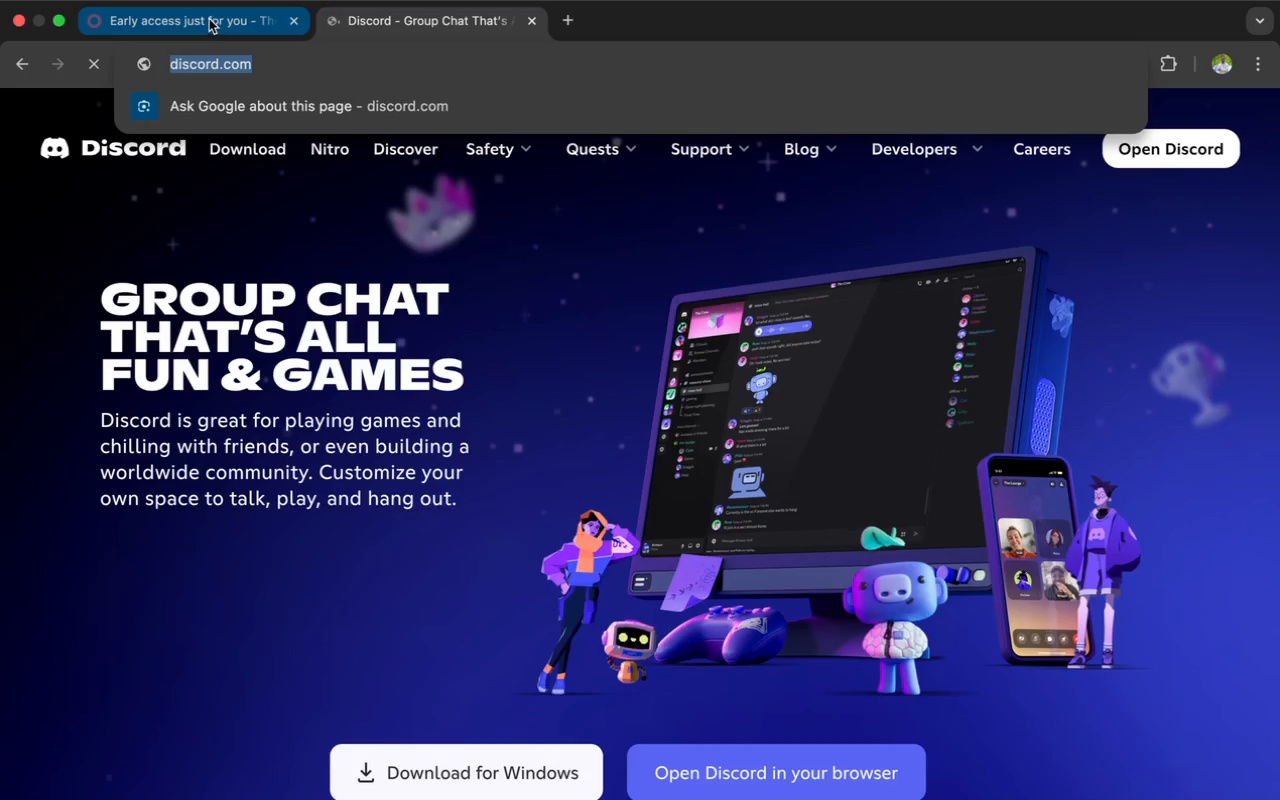 
left_click([207, 16])
 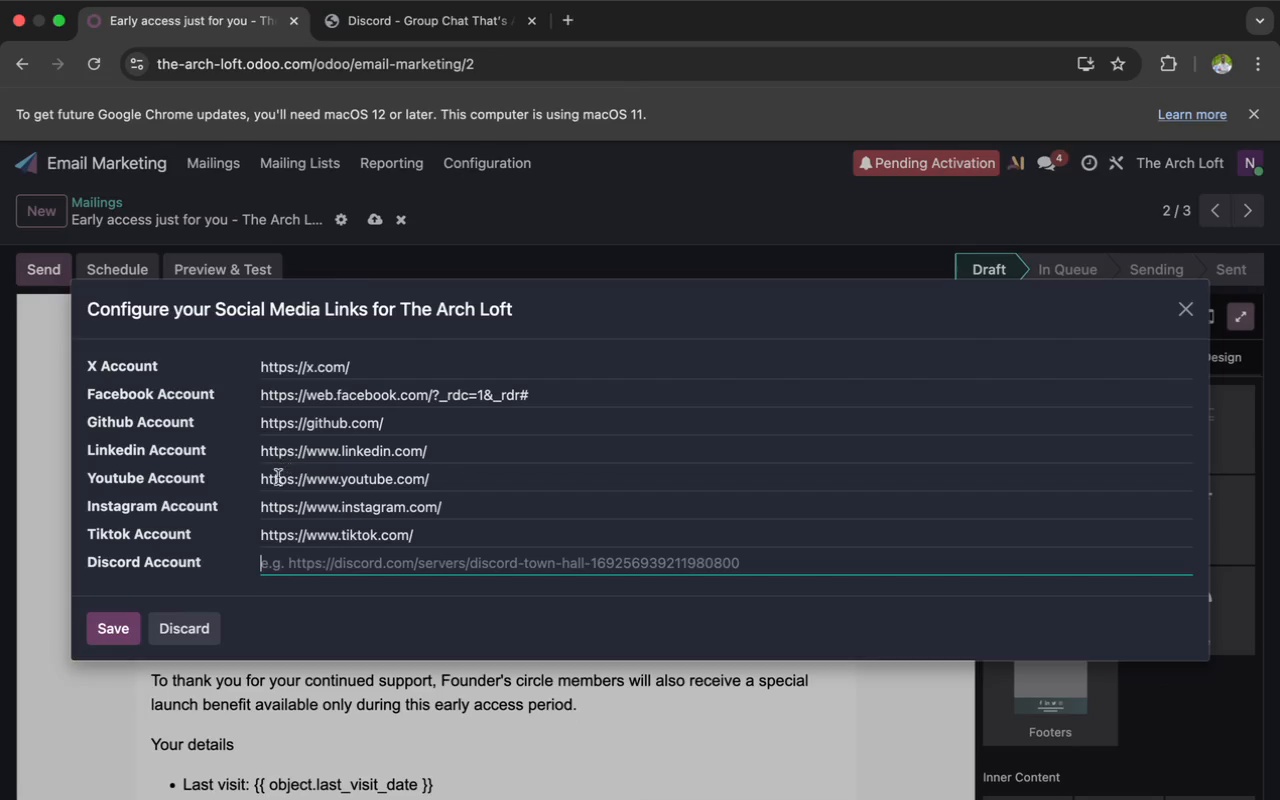 
left_click([273, 557])
 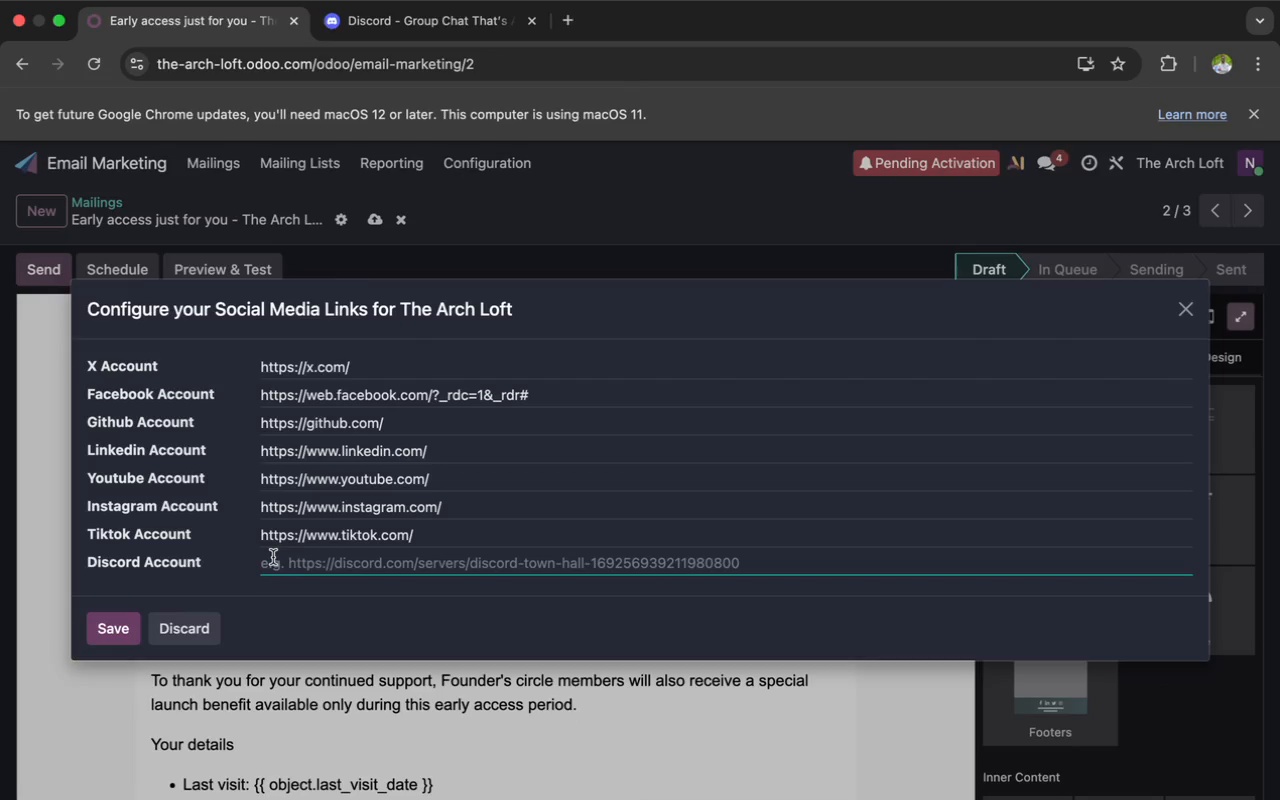 
key(Meta+V)
 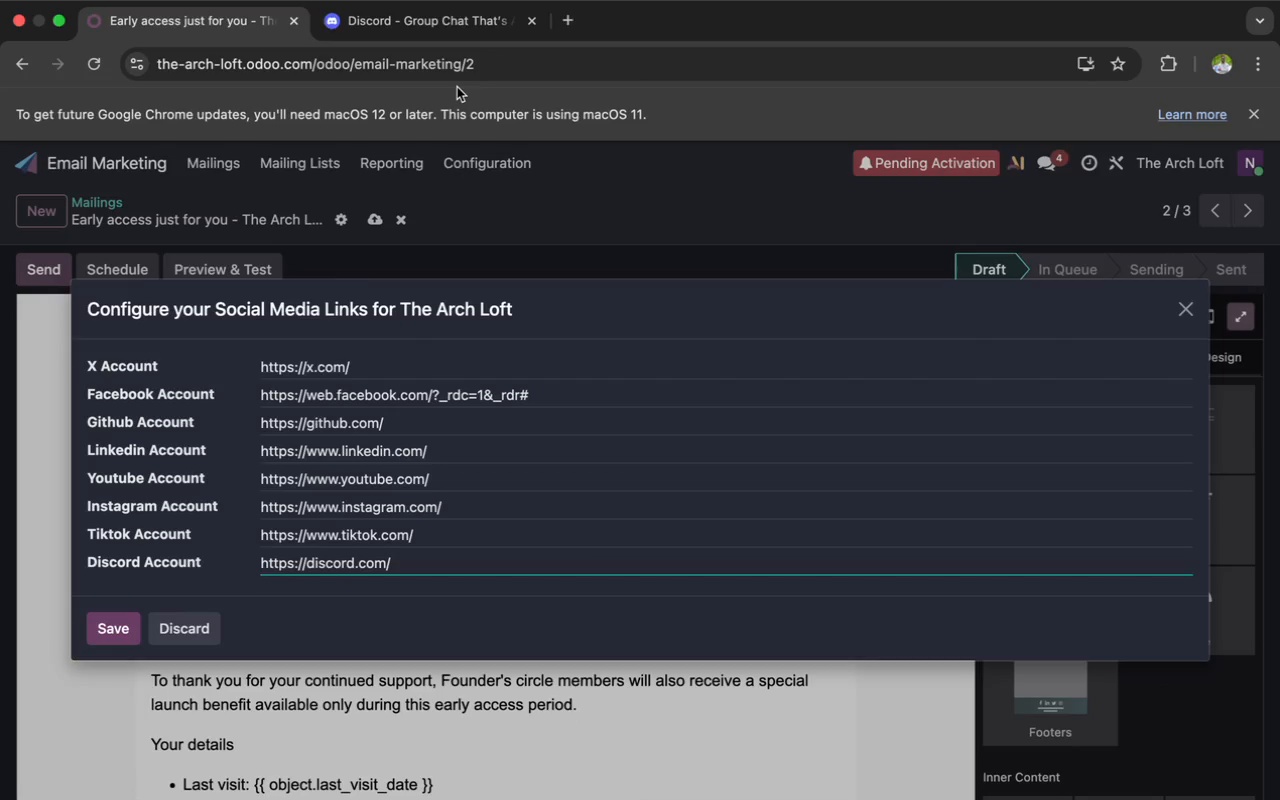 
left_click([528, 26])
 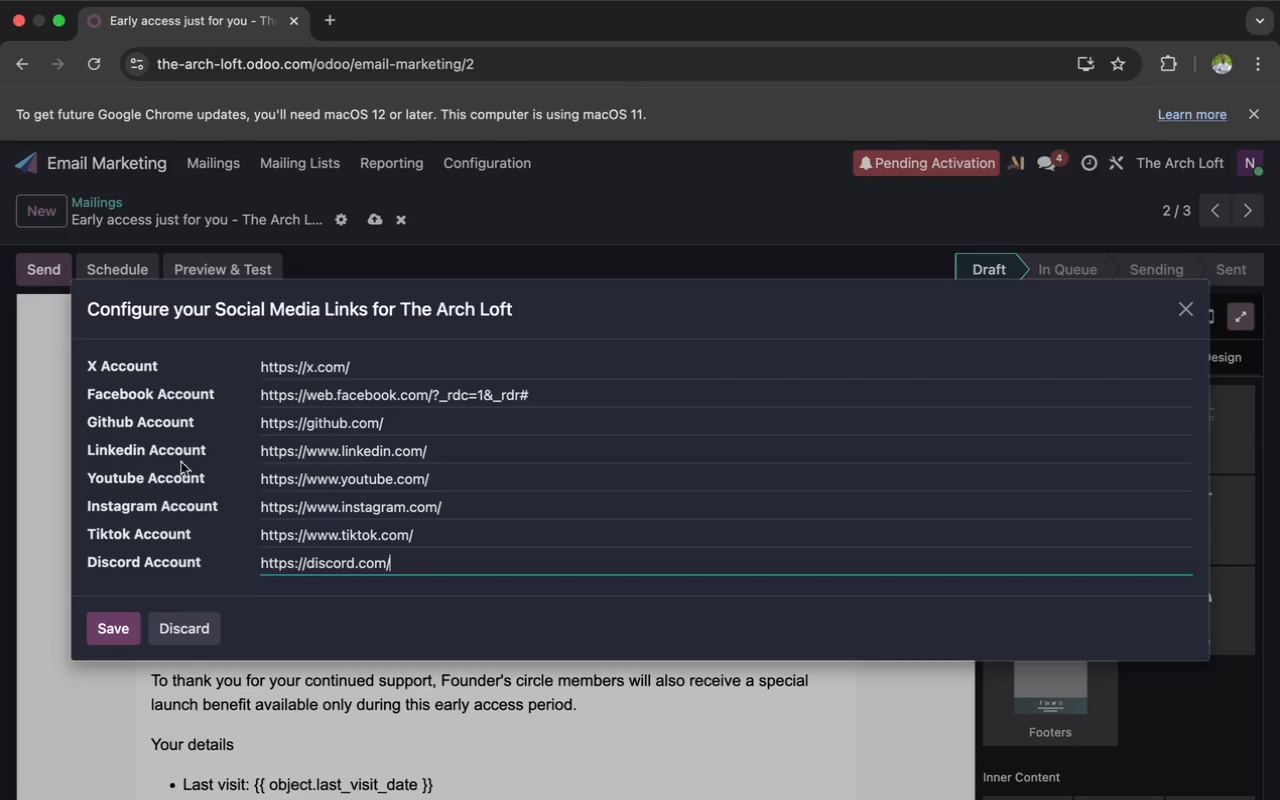 
left_click([106, 623])
 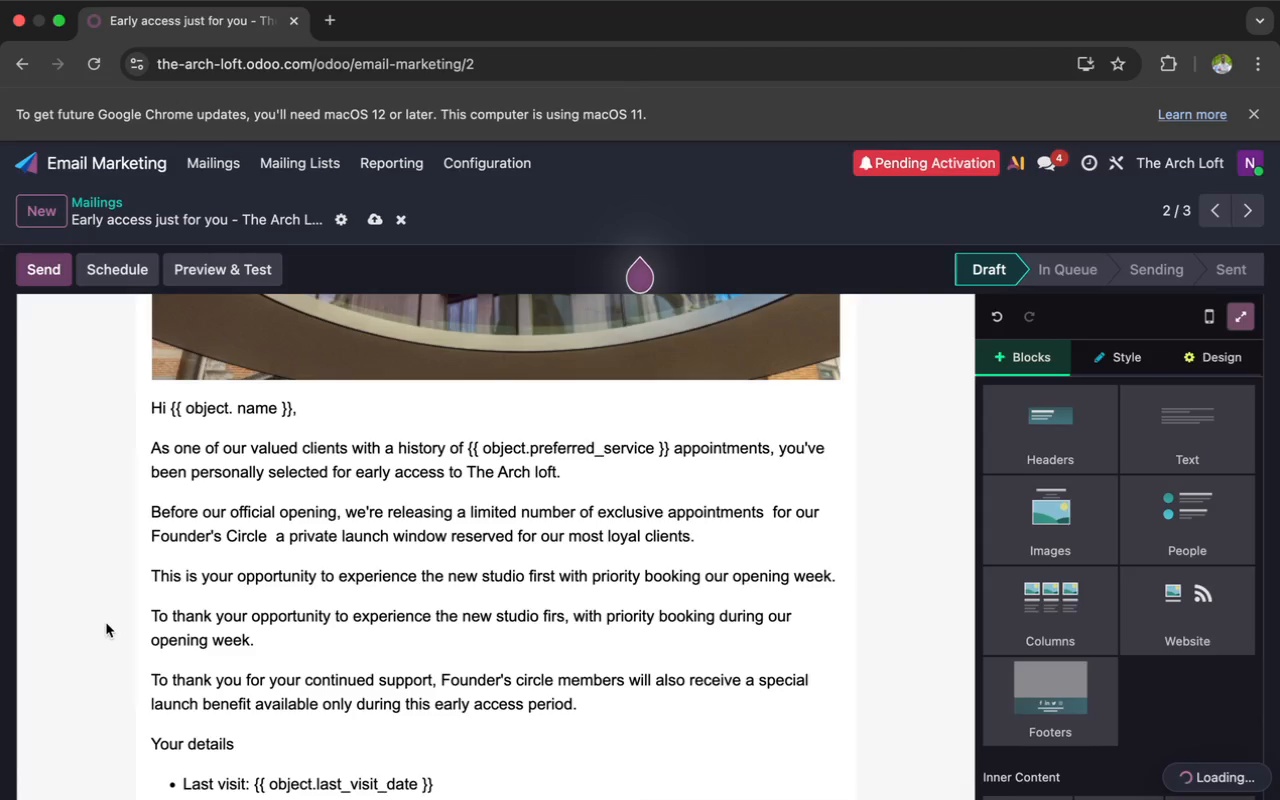 
wait(6.4)
 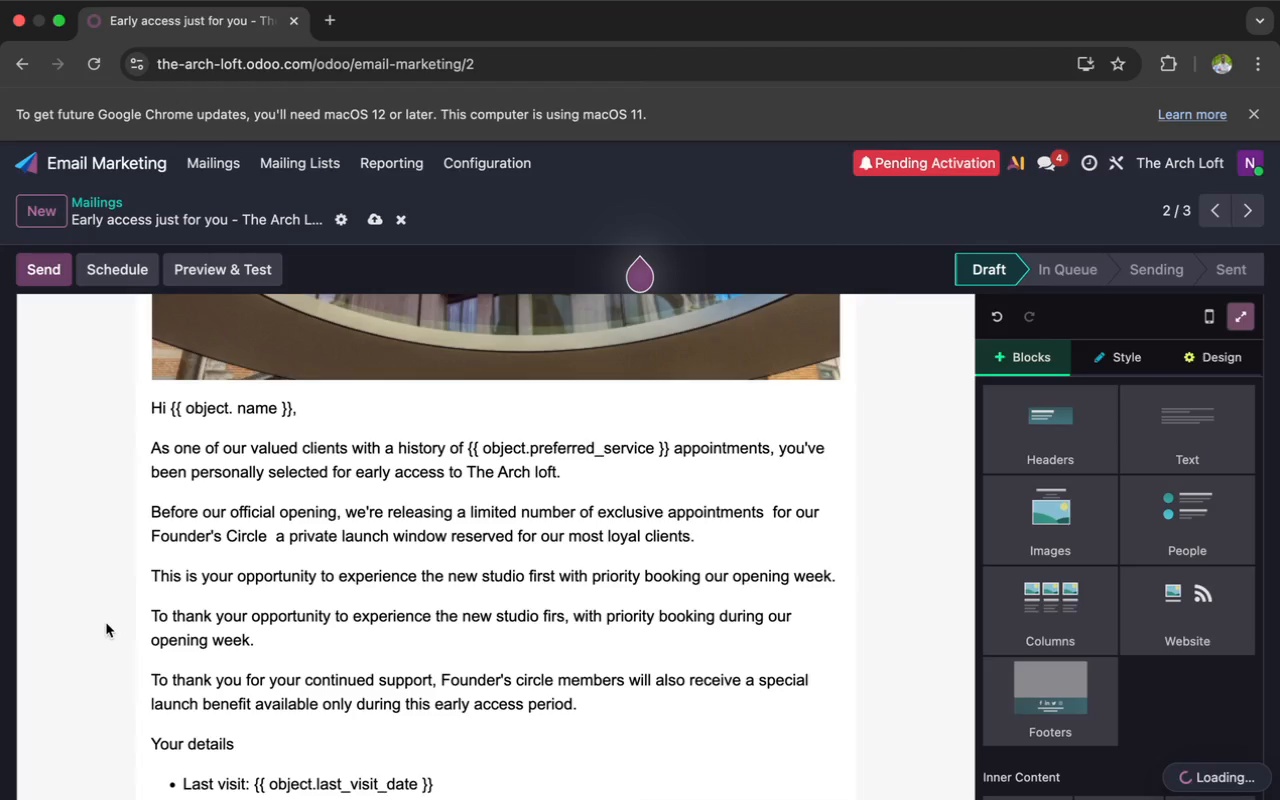 
scroll: coordinate [203, 615], scroll_direction: down, amount: 88.0
 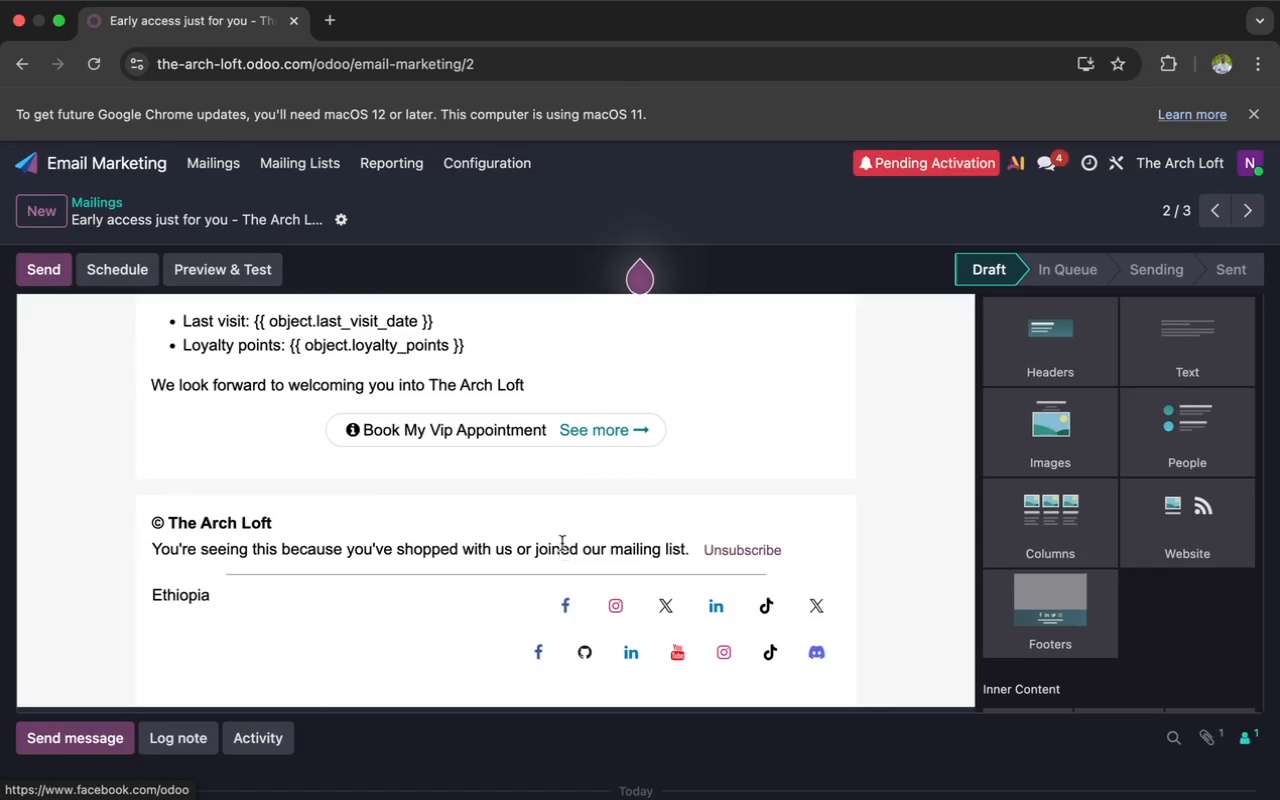 
wait(5.91)
 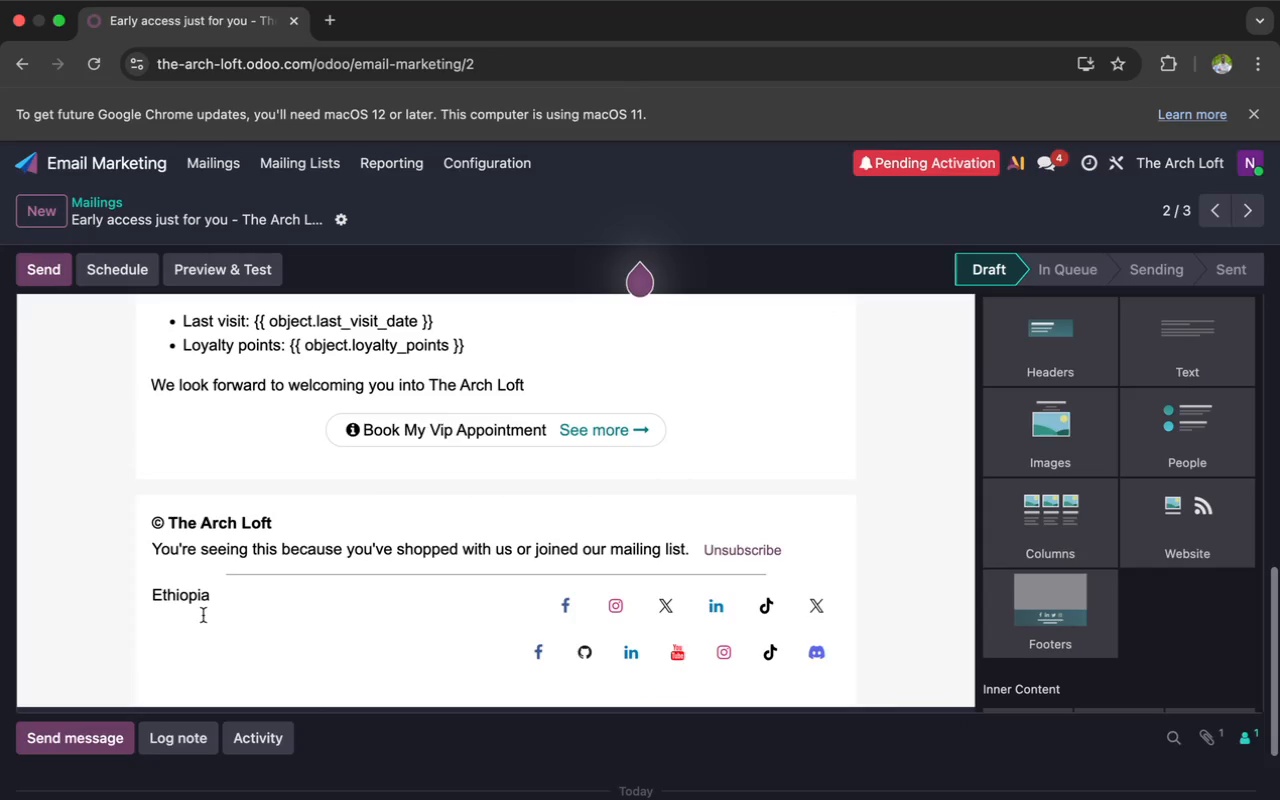 
left_click([531, 606])
 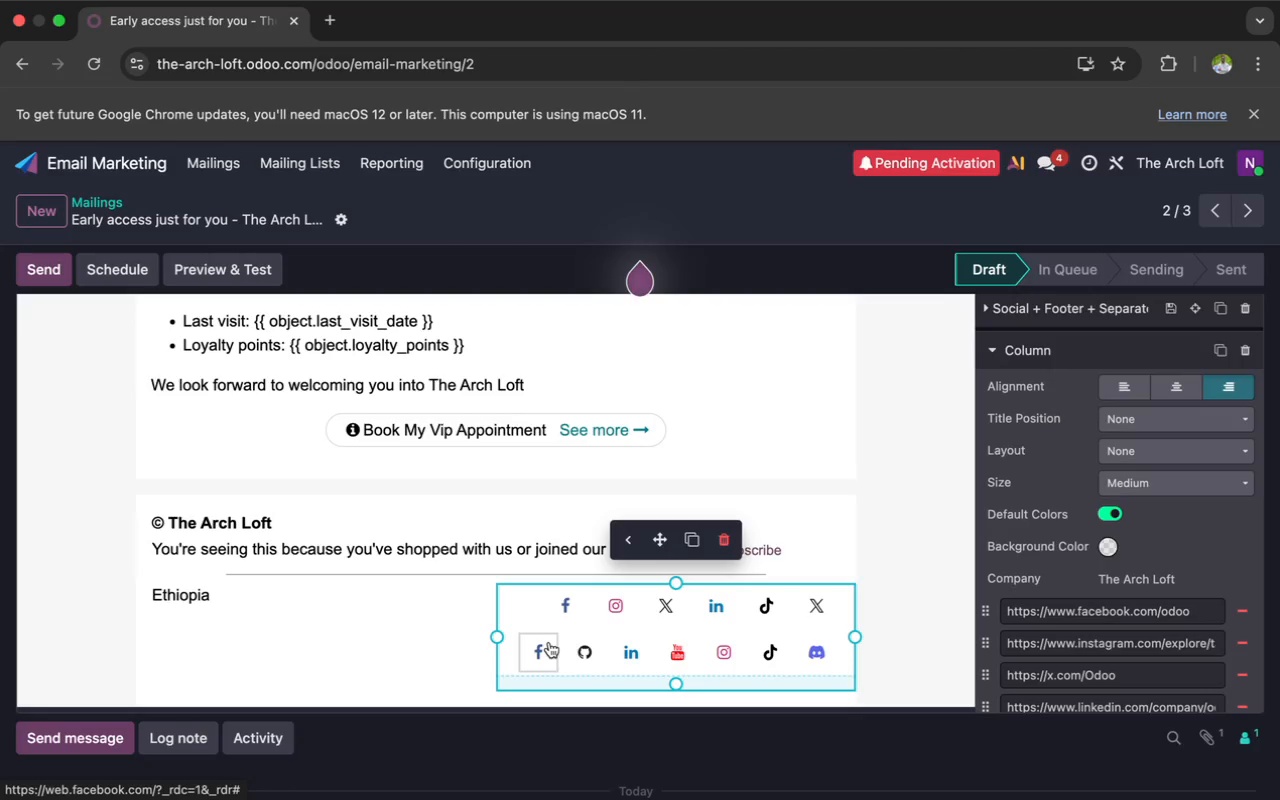 
left_click([569, 613])
 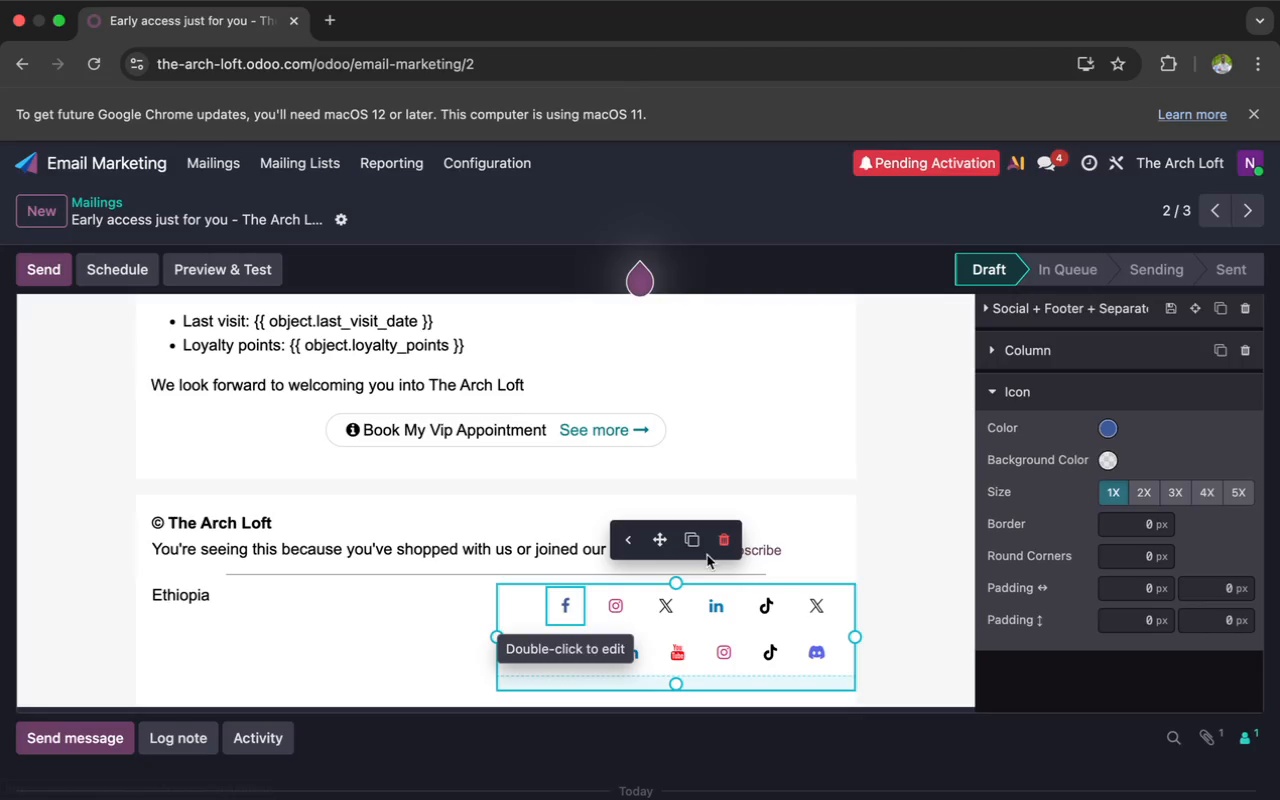 
left_click([721, 546])
 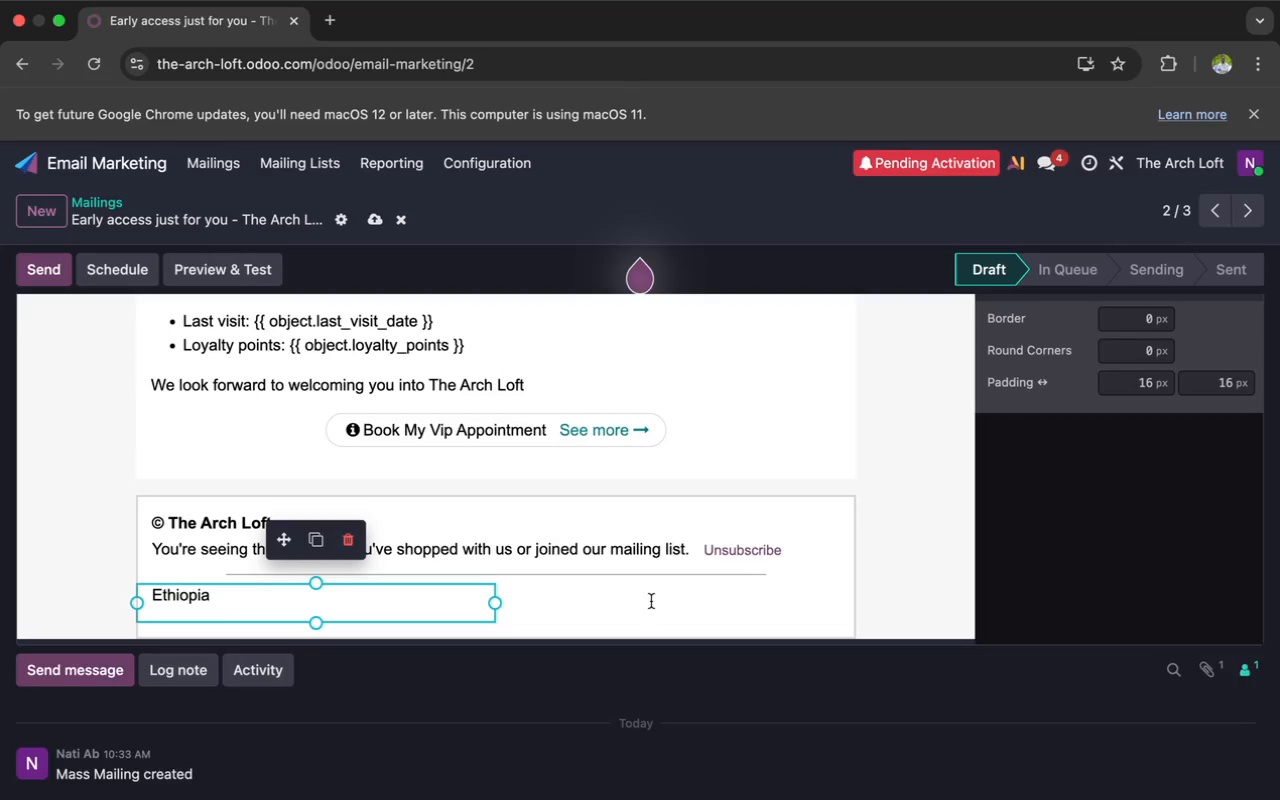 
key(Meta+Z)
 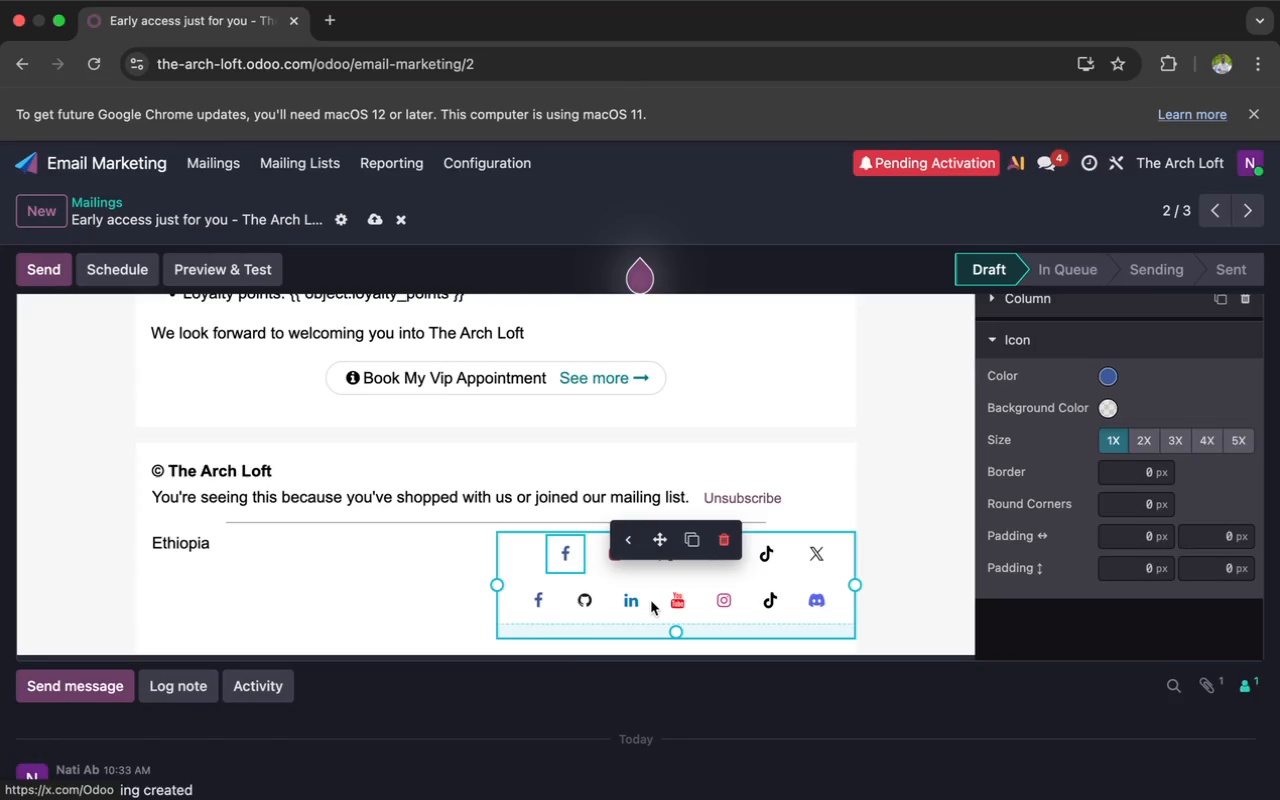 
mouse_move([663, 587])
 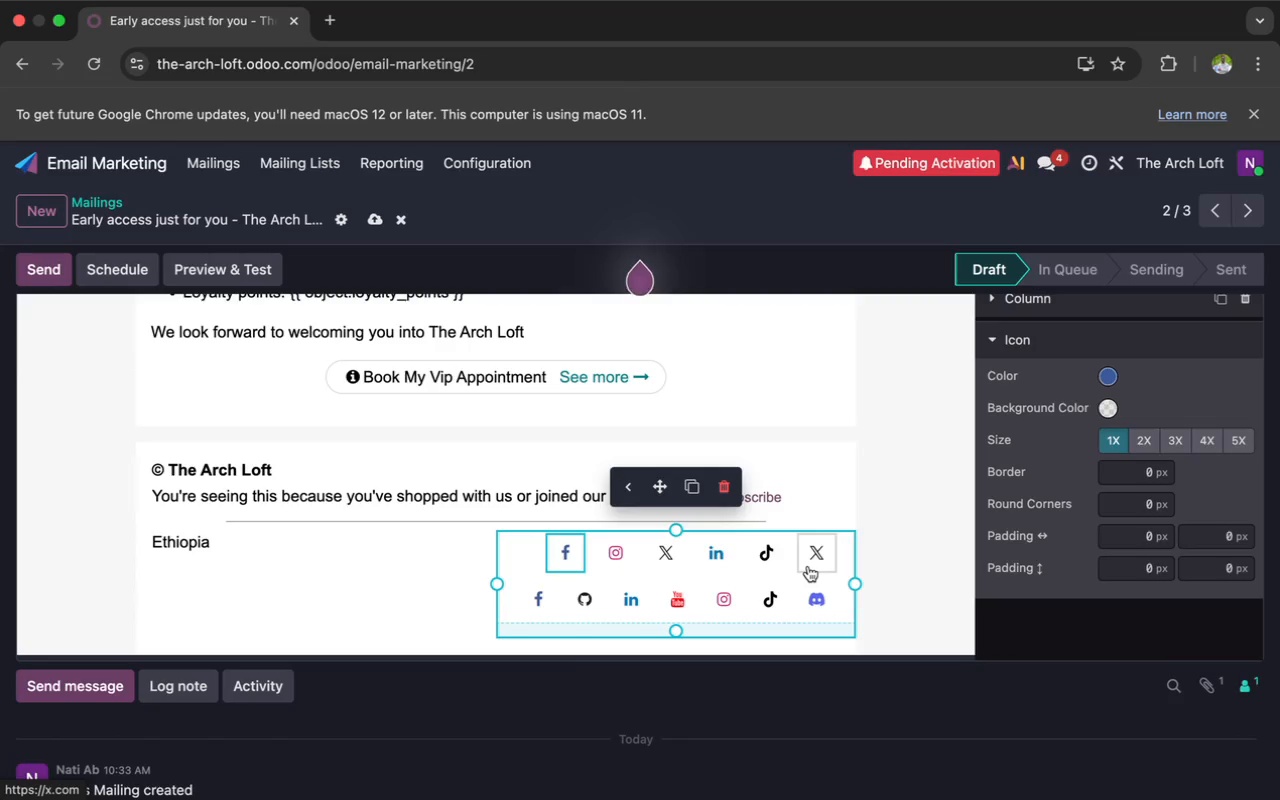 
left_click([783, 571])
 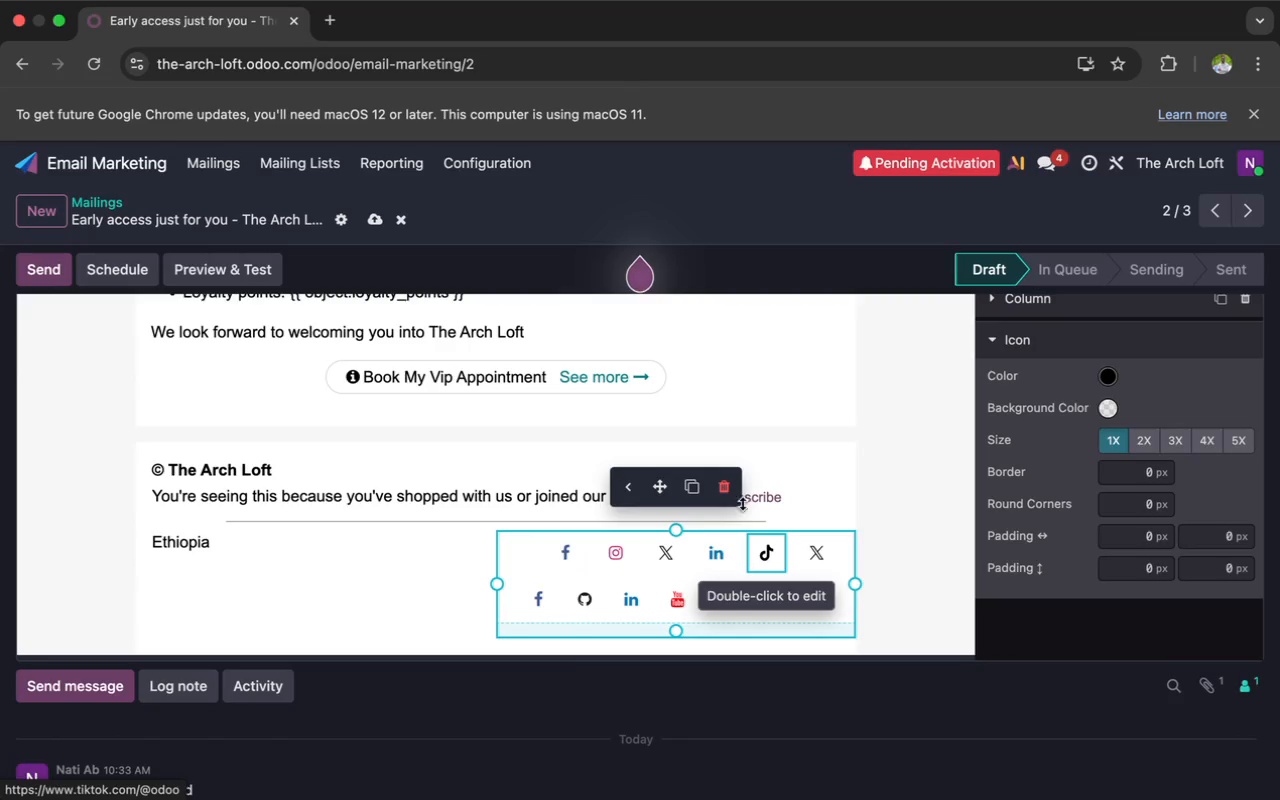 
left_click([730, 494])
 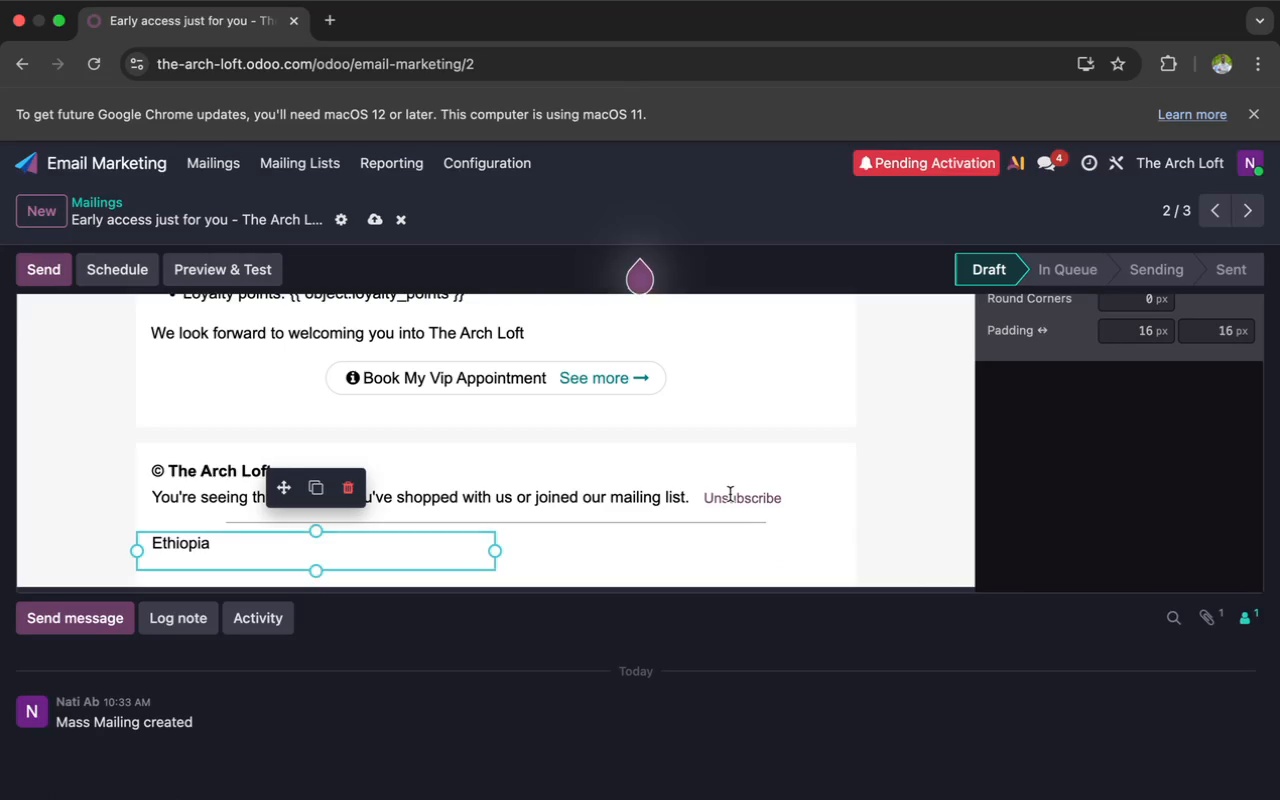 
key(Meta+Z)
 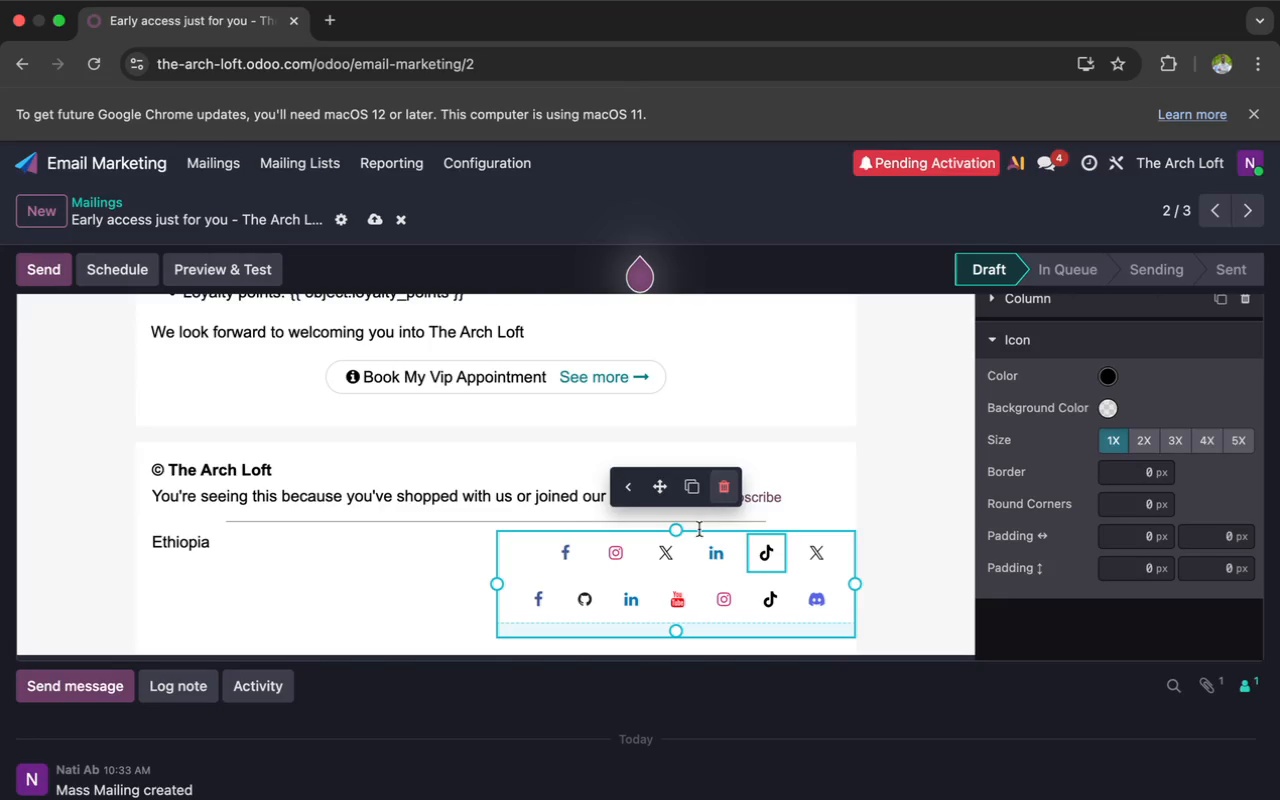 
left_click_drag(start_coordinate=[671, 632], to_coordinate=[690, 595])
 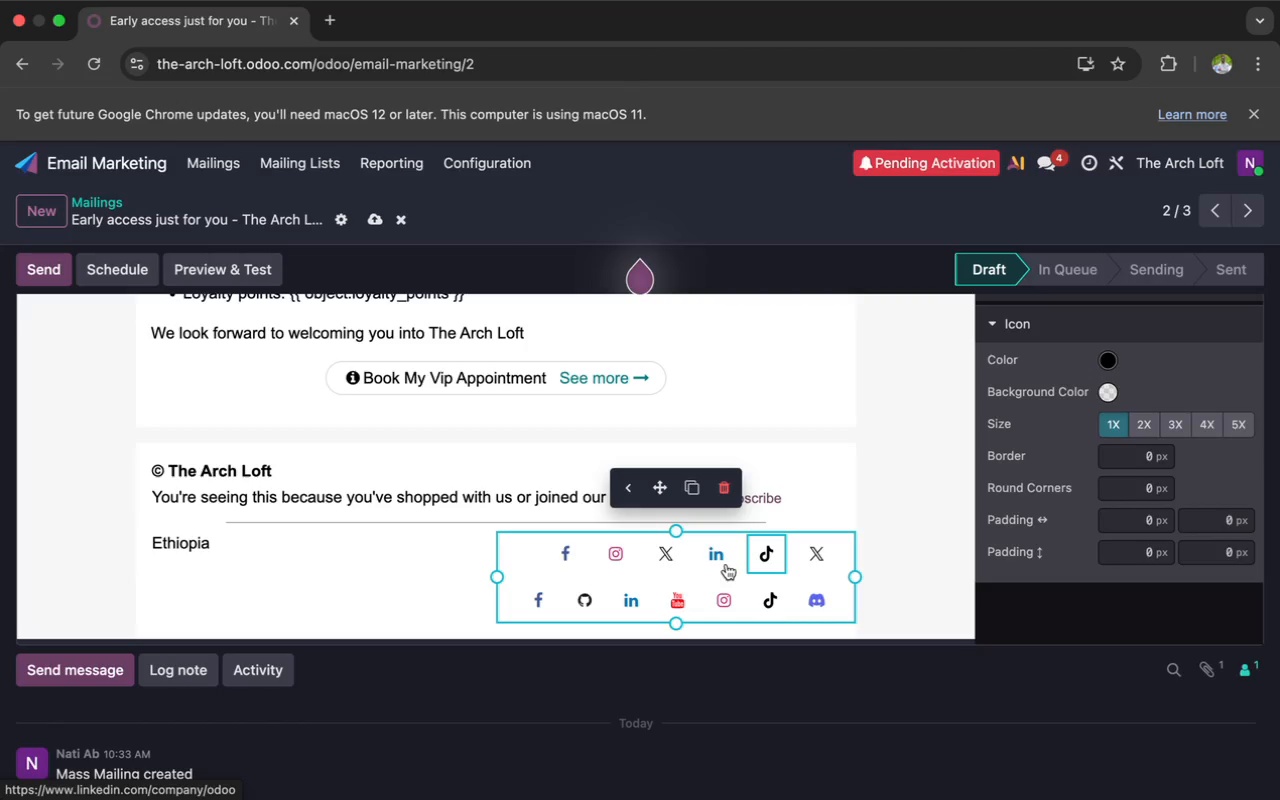 
left_click_drag(start_coordinate=[500, 575], to_coordinate=[417, 581])
 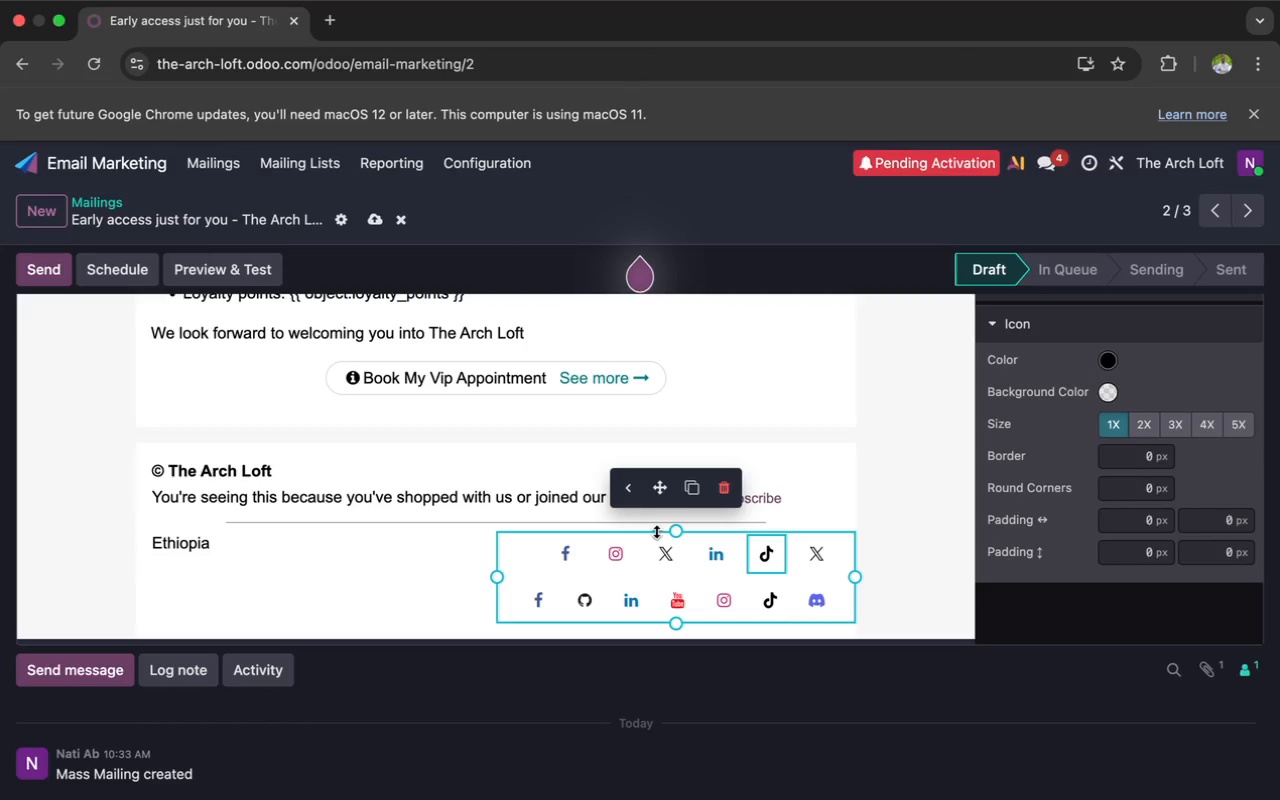 
left_click_drag(start_coordinate=[666, 526], to_coordinate=[661, 522])
 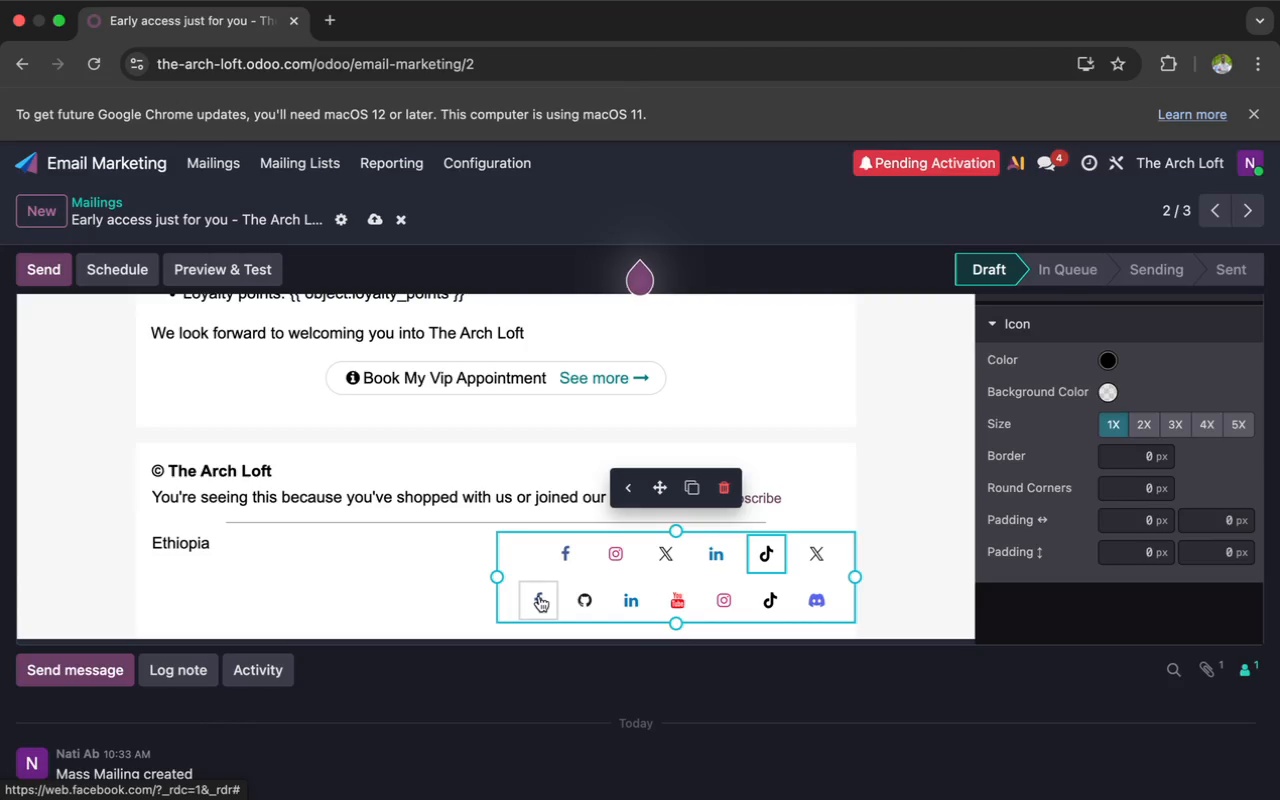 
mouse_move([574, 561])
 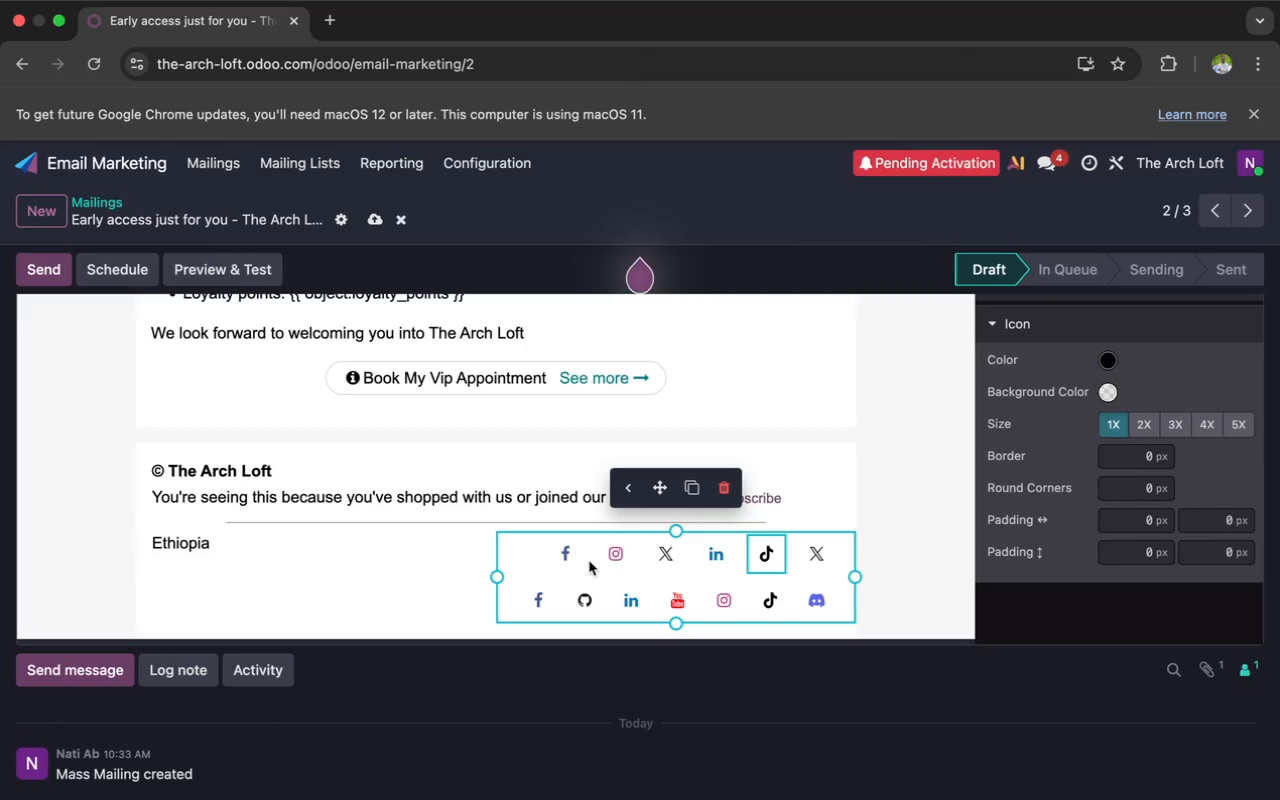 
wait(8.07)
 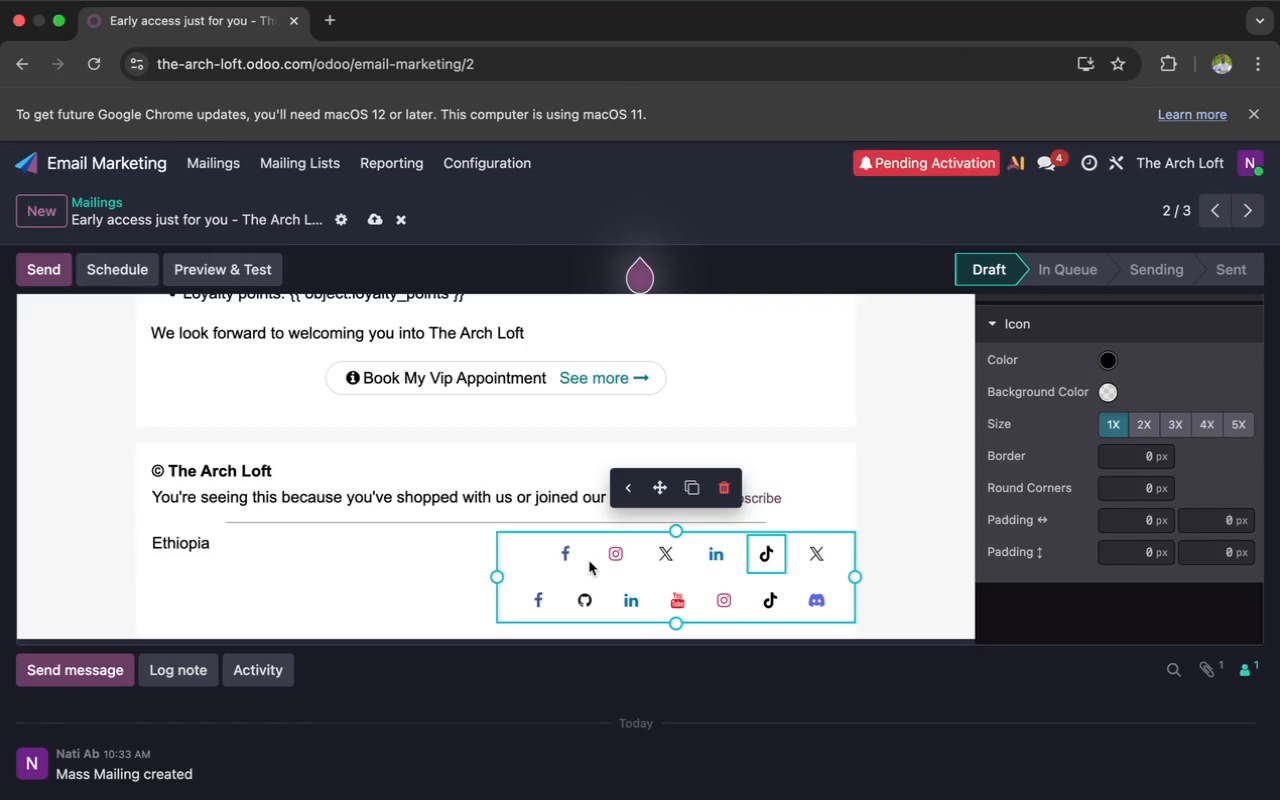 
left_click([807, 556])
 